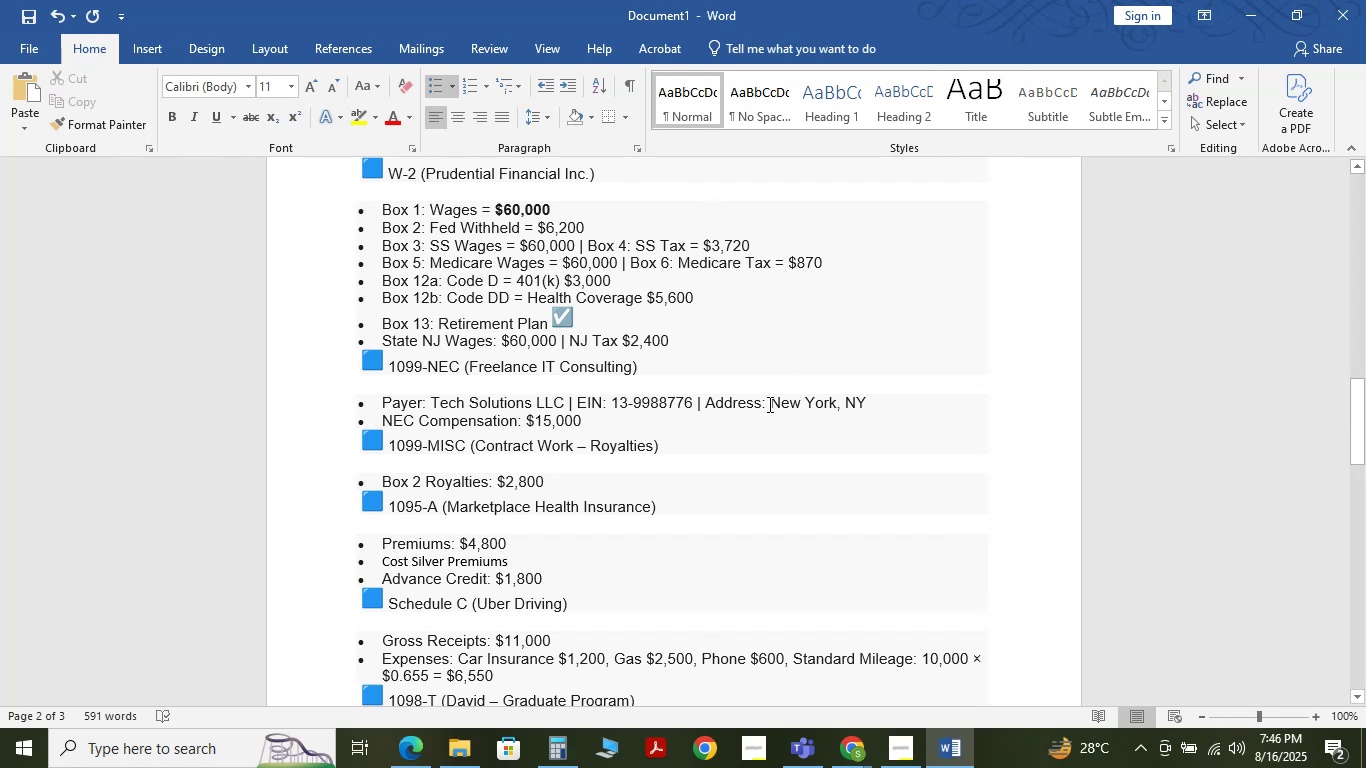 
wait(5.01)
 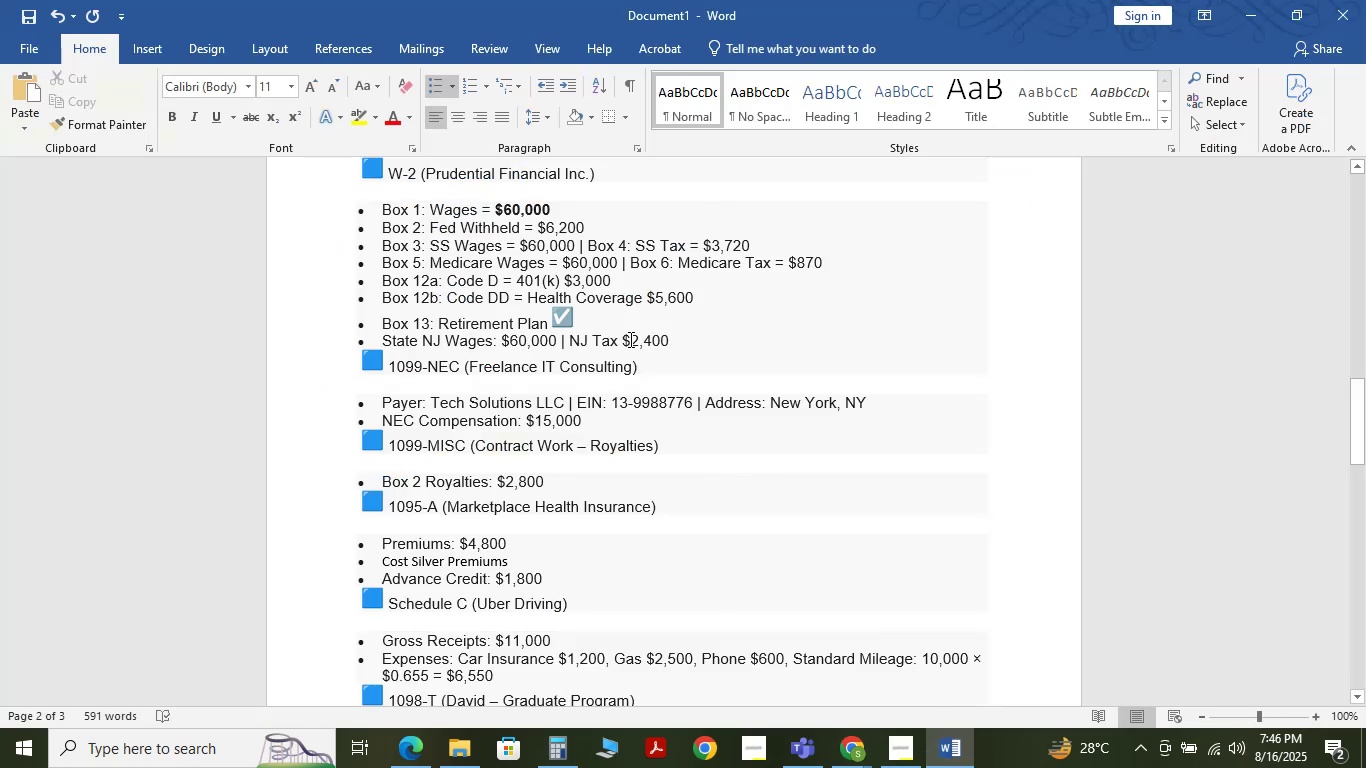 
key(Numpad5)
 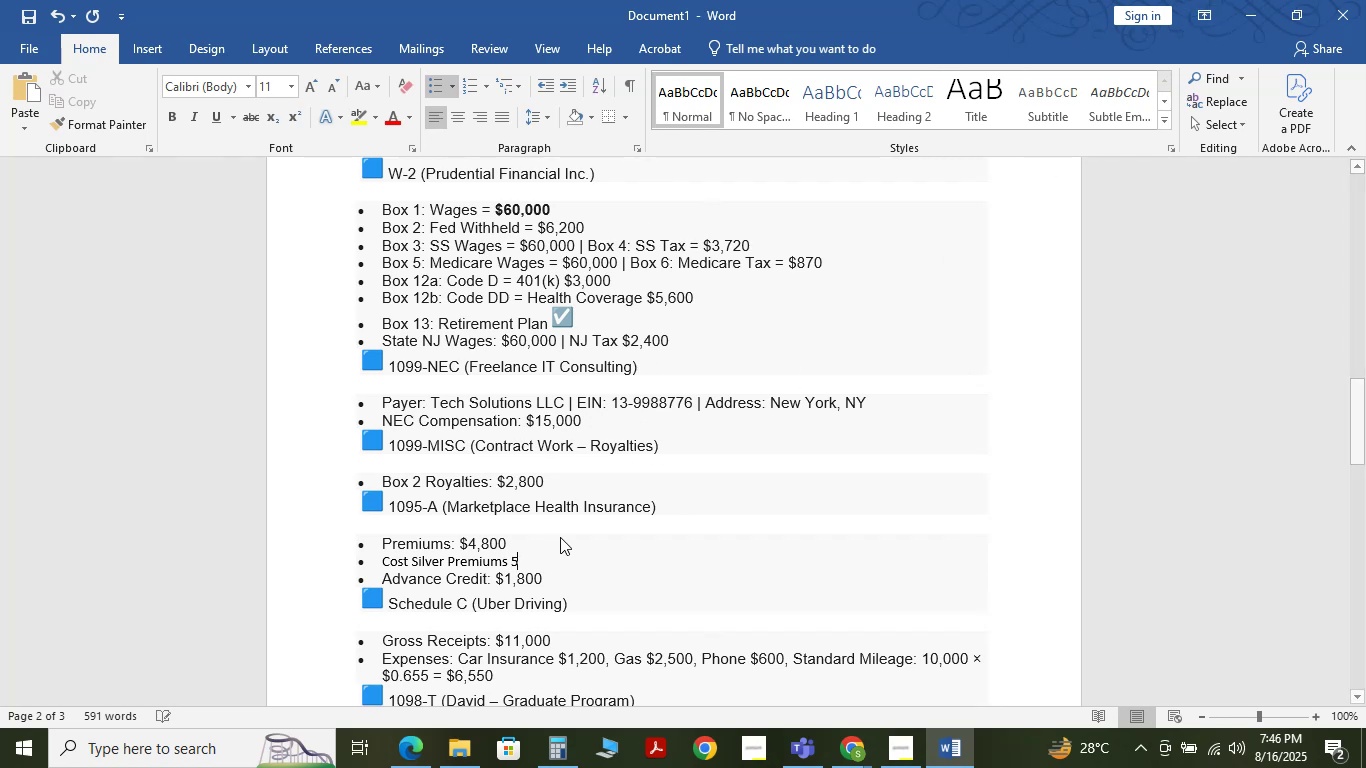 
key(Numpad7)
 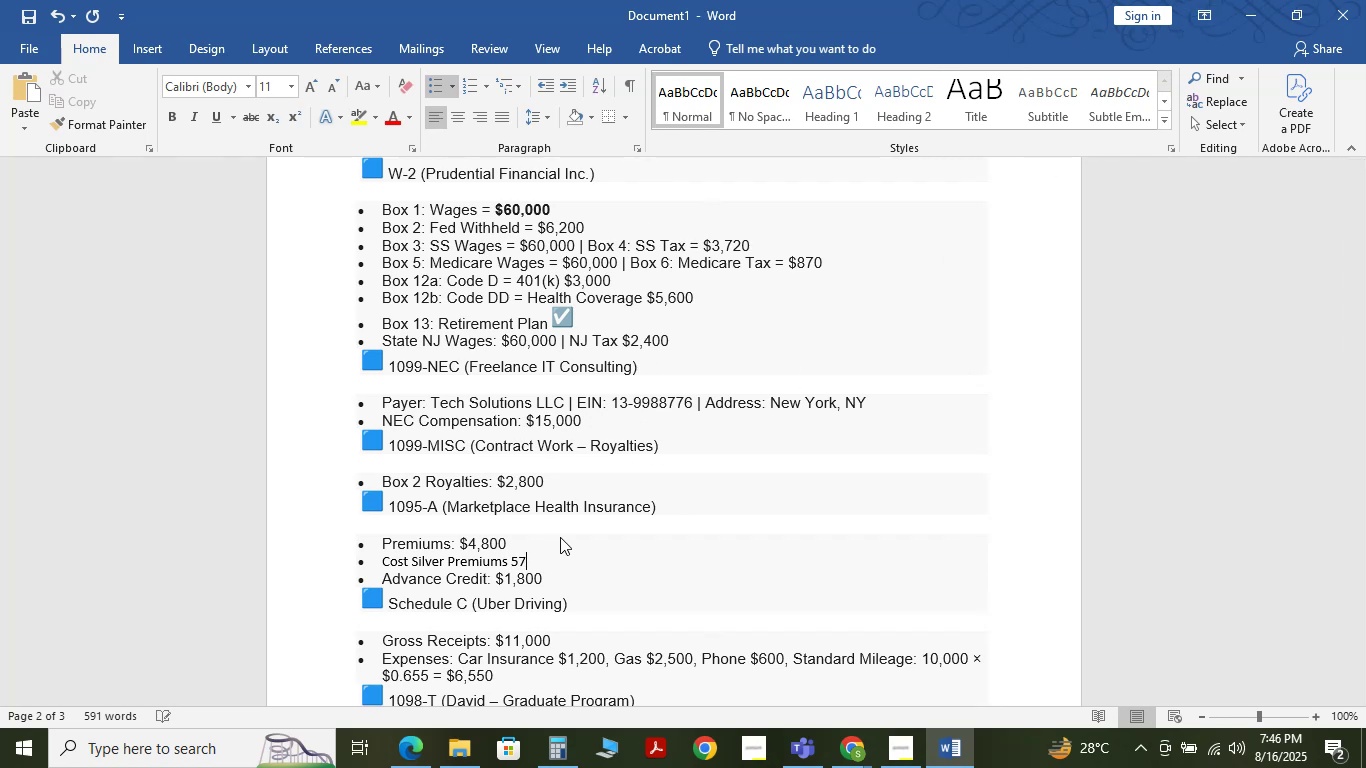 
key(Numpad0)
 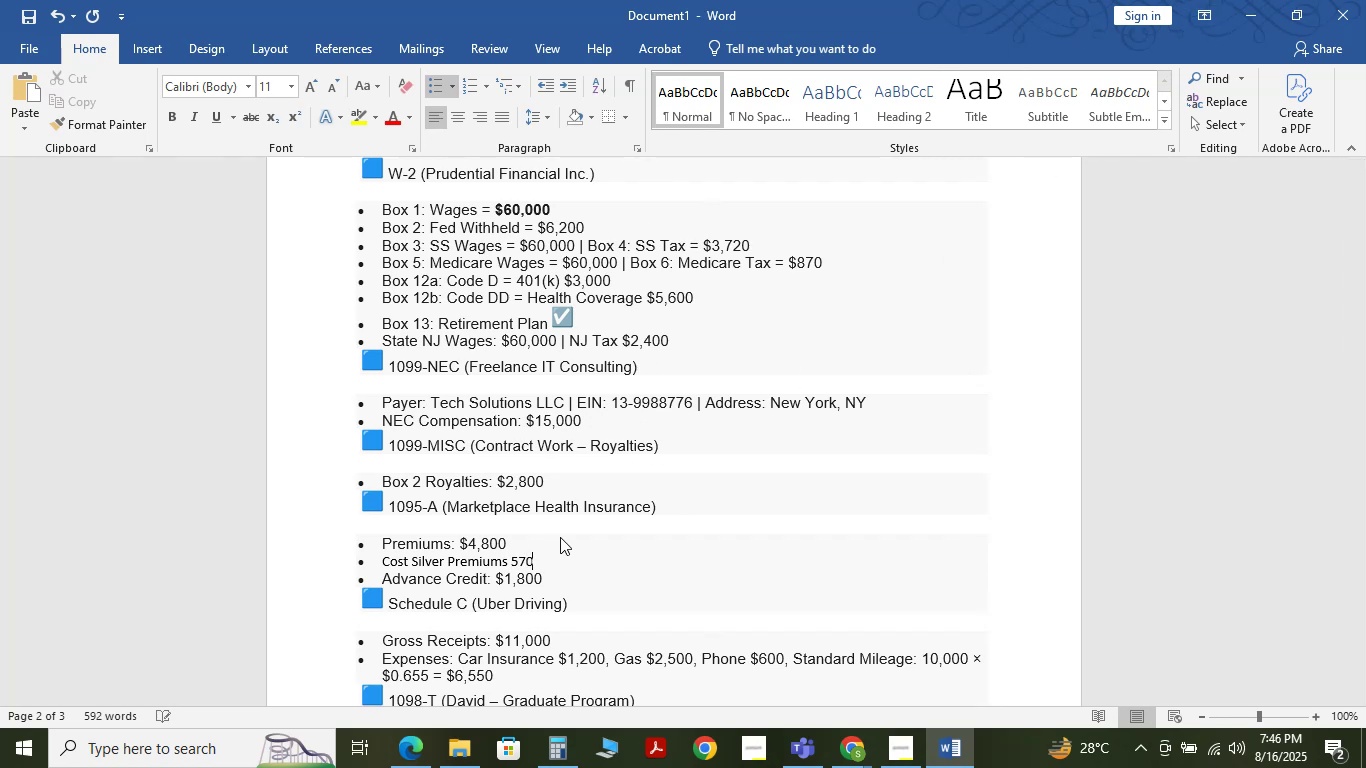 
key(Numpad0)
 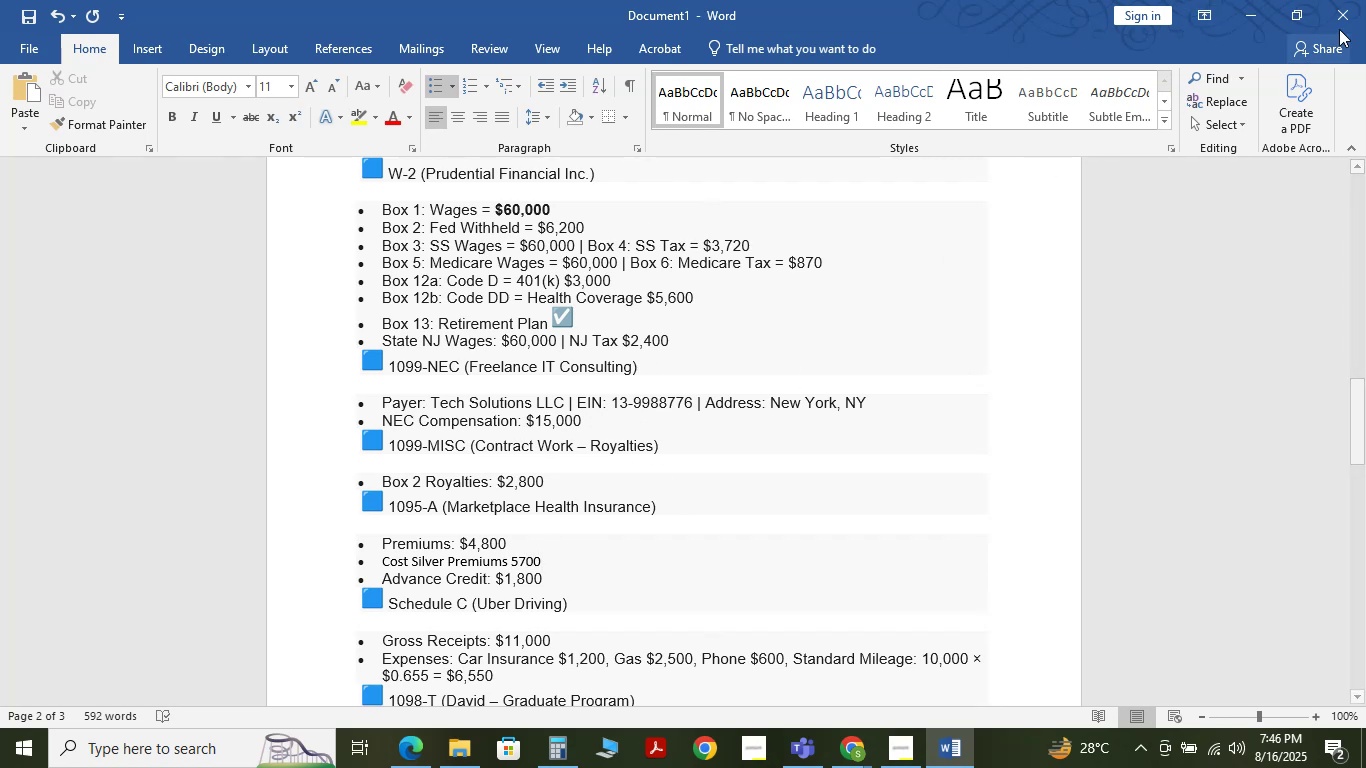 
key(Control+S)
 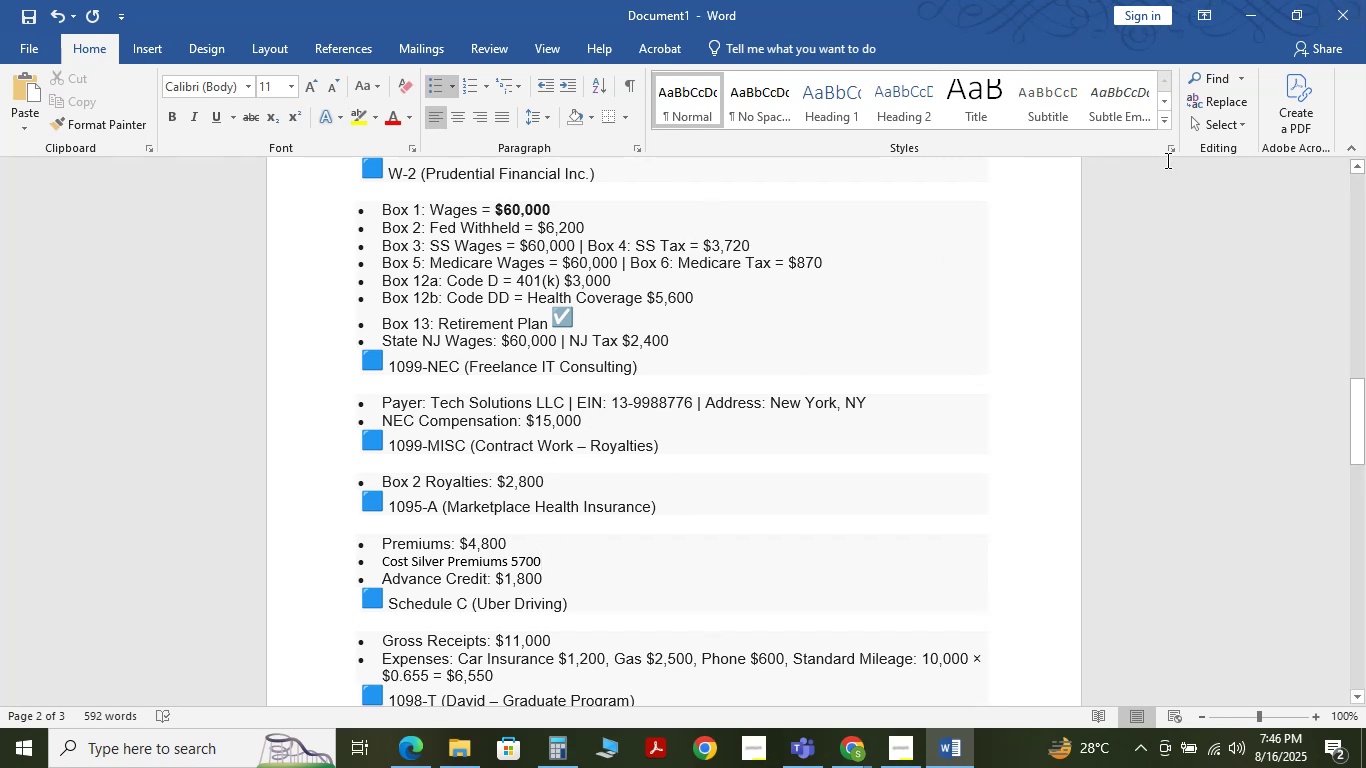 
key(Control+S)
 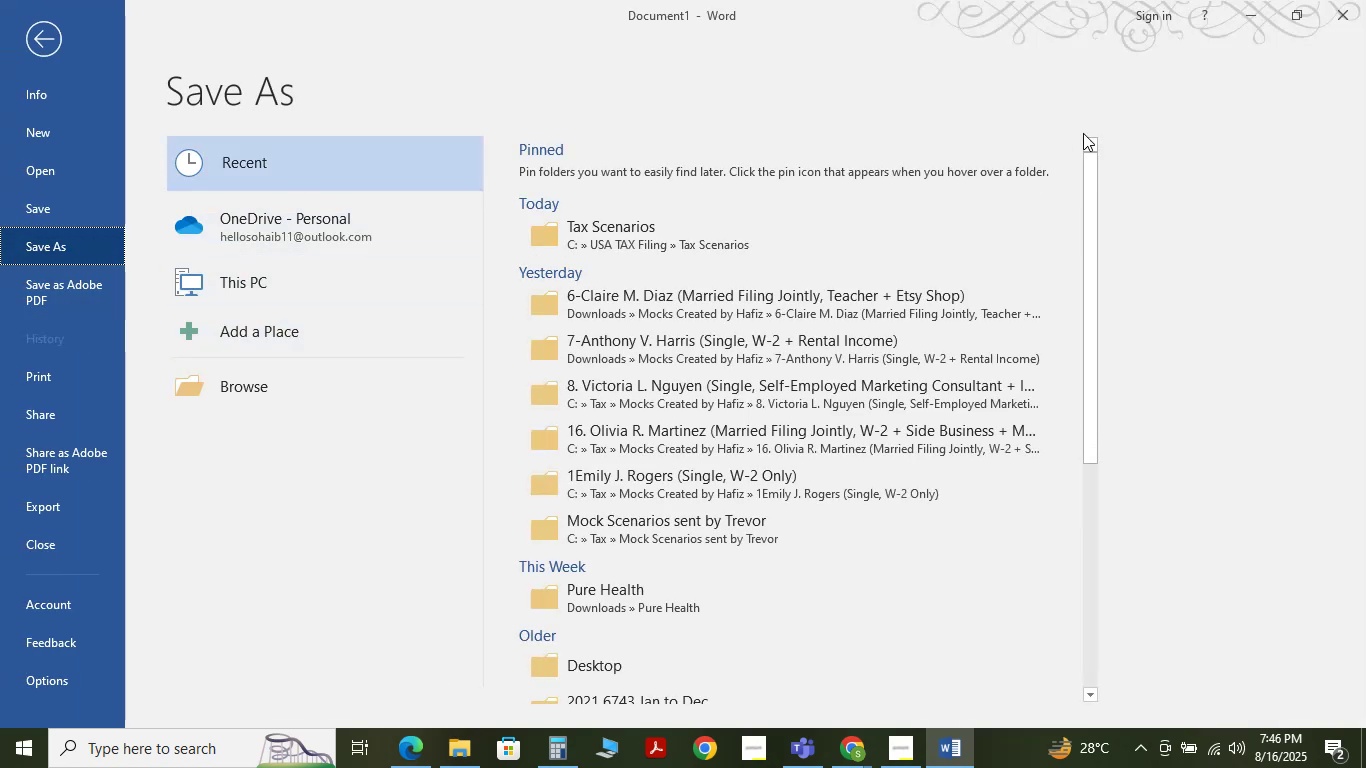 
left_click([25, 25])
 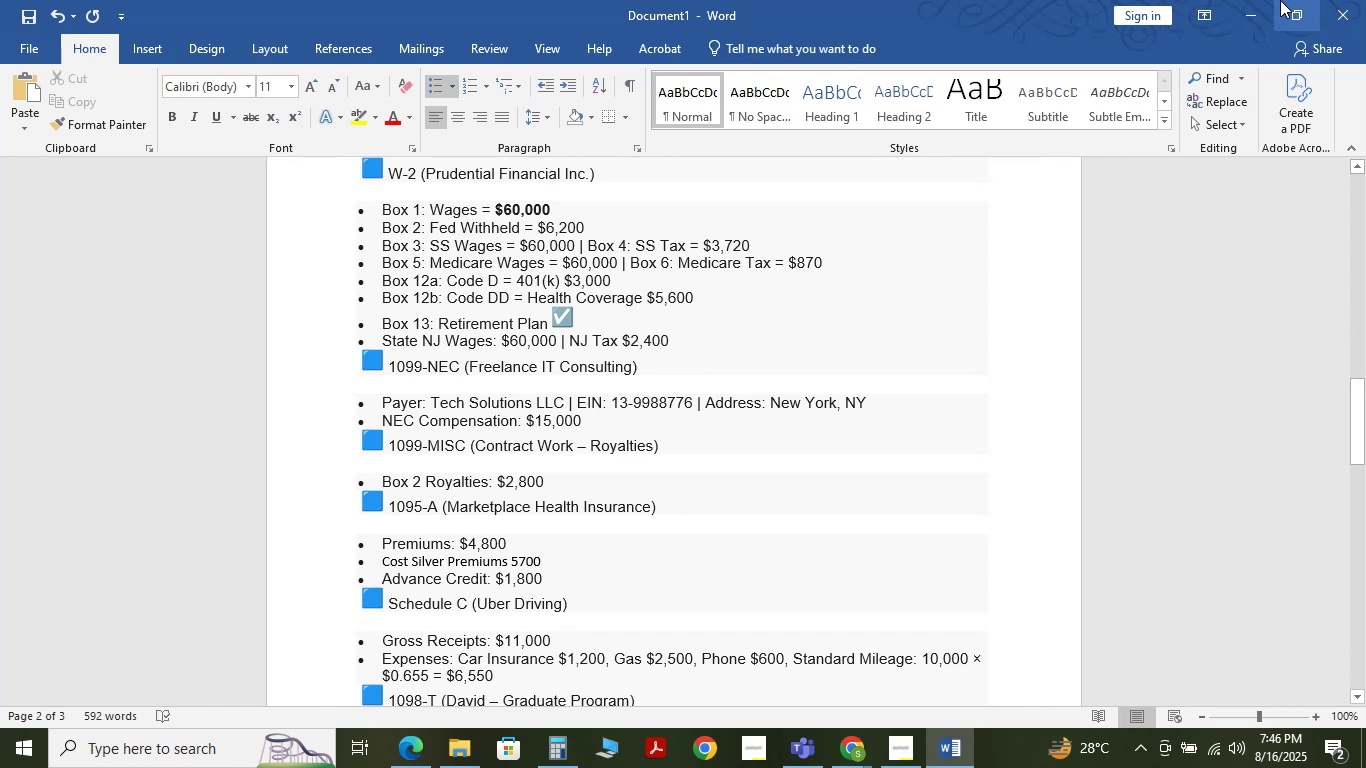 
left_click([1253, 3])
 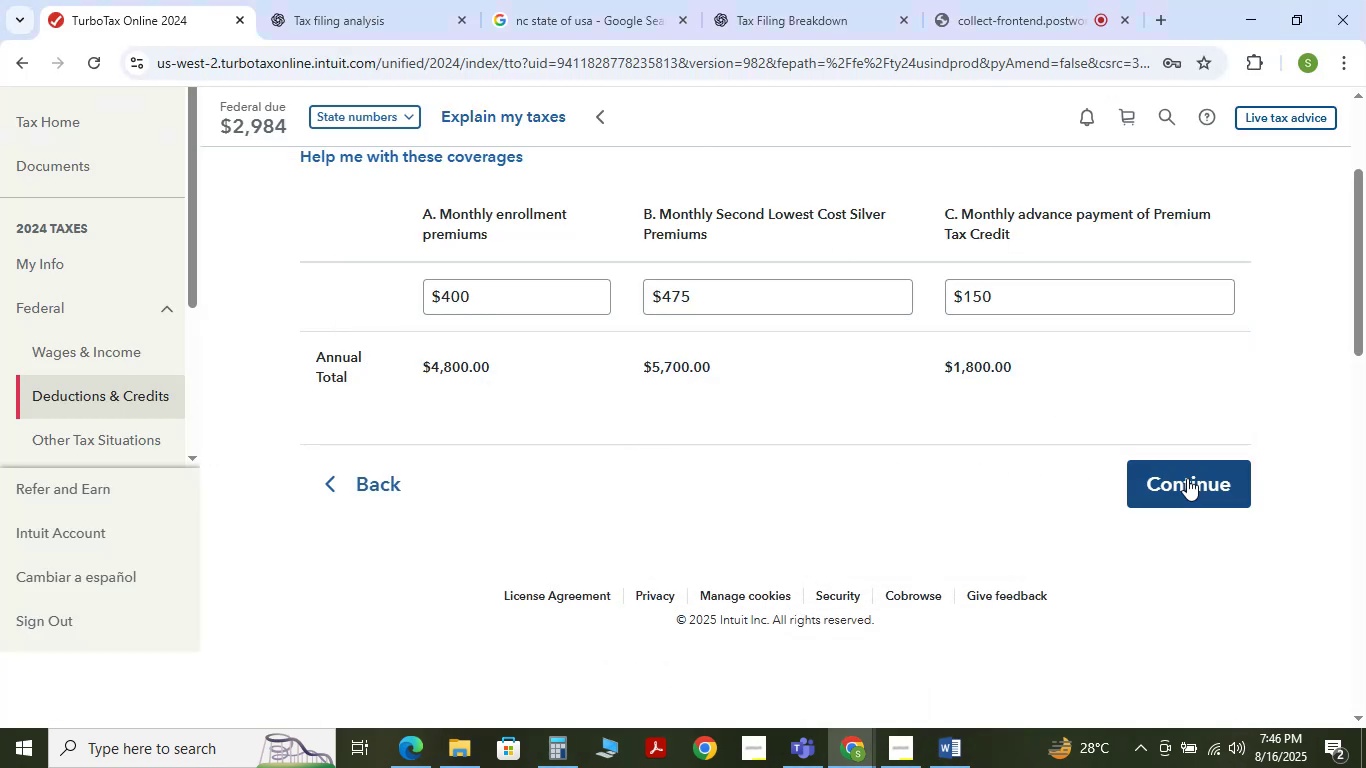 
left_click([1187, 478])
 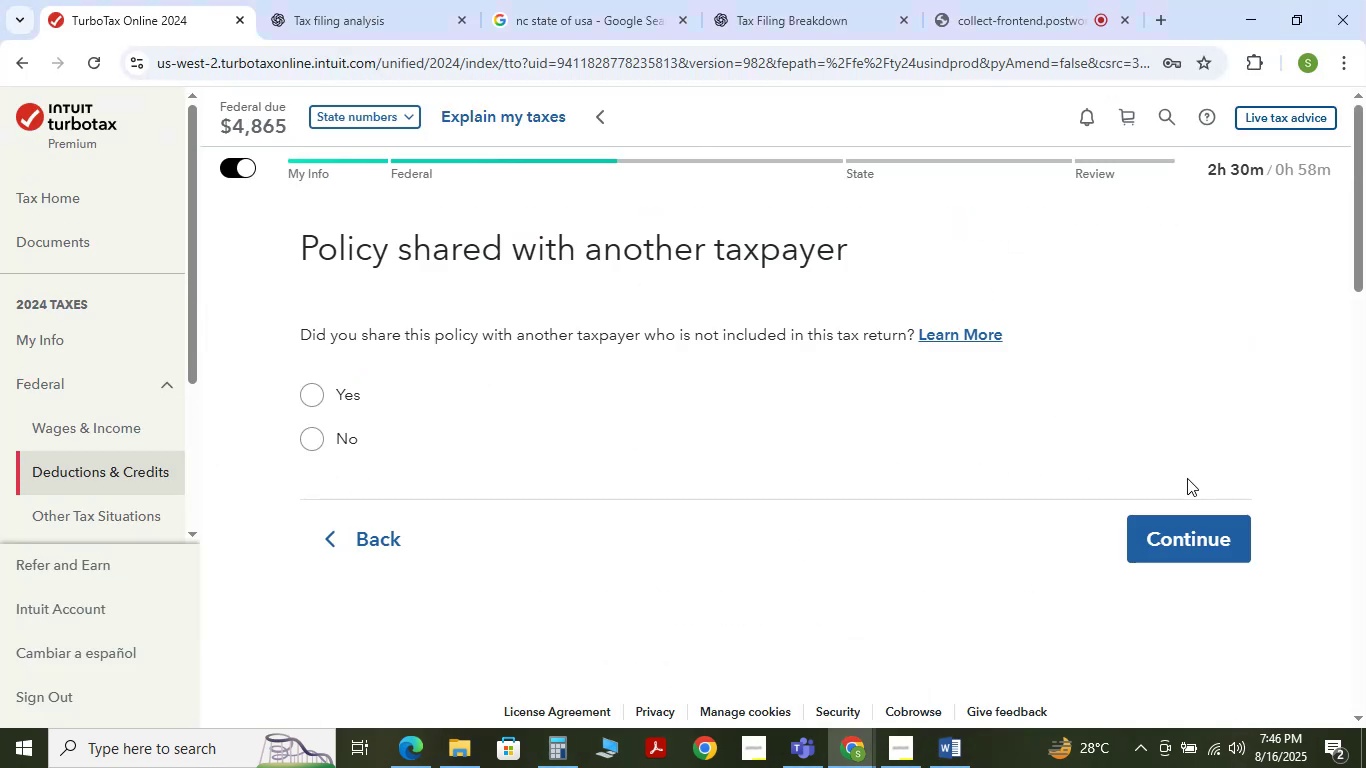 
wait(9.04)
 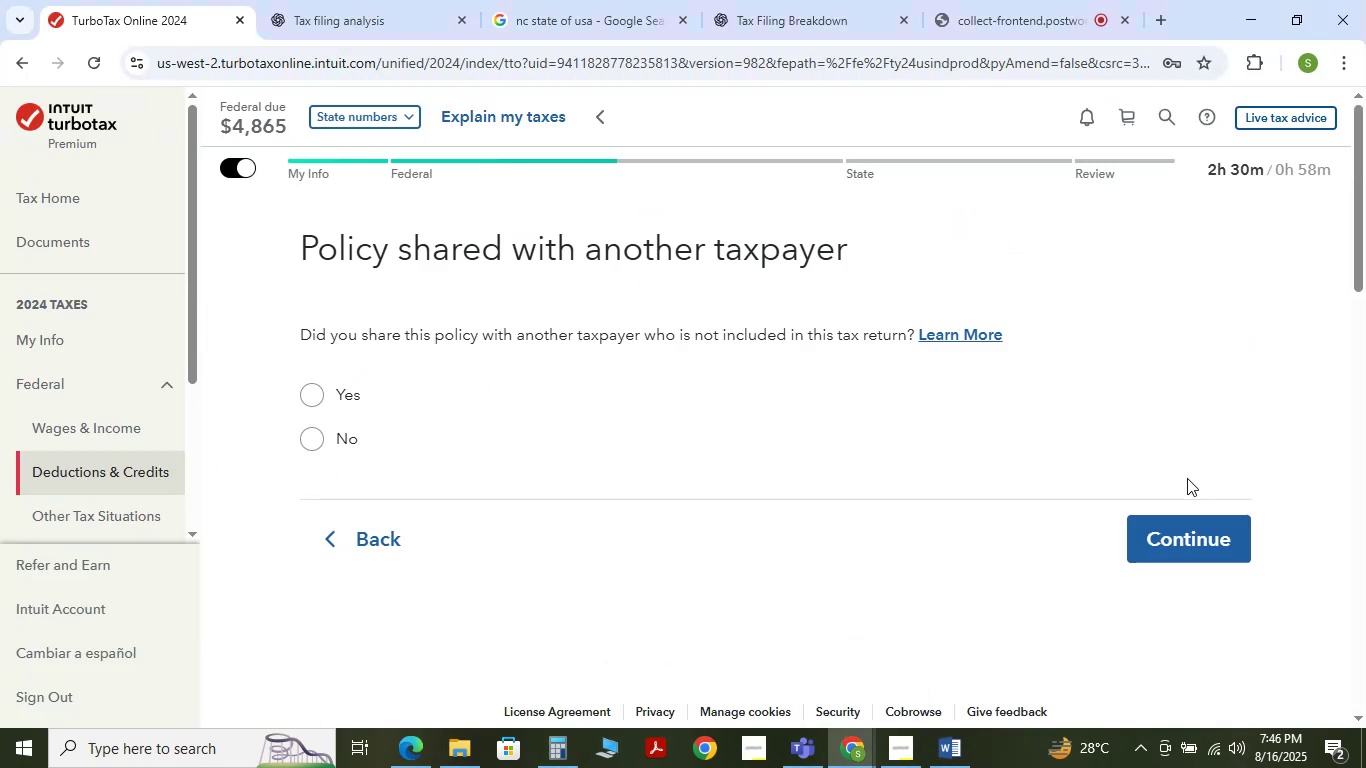 
left_click([301, 434])
 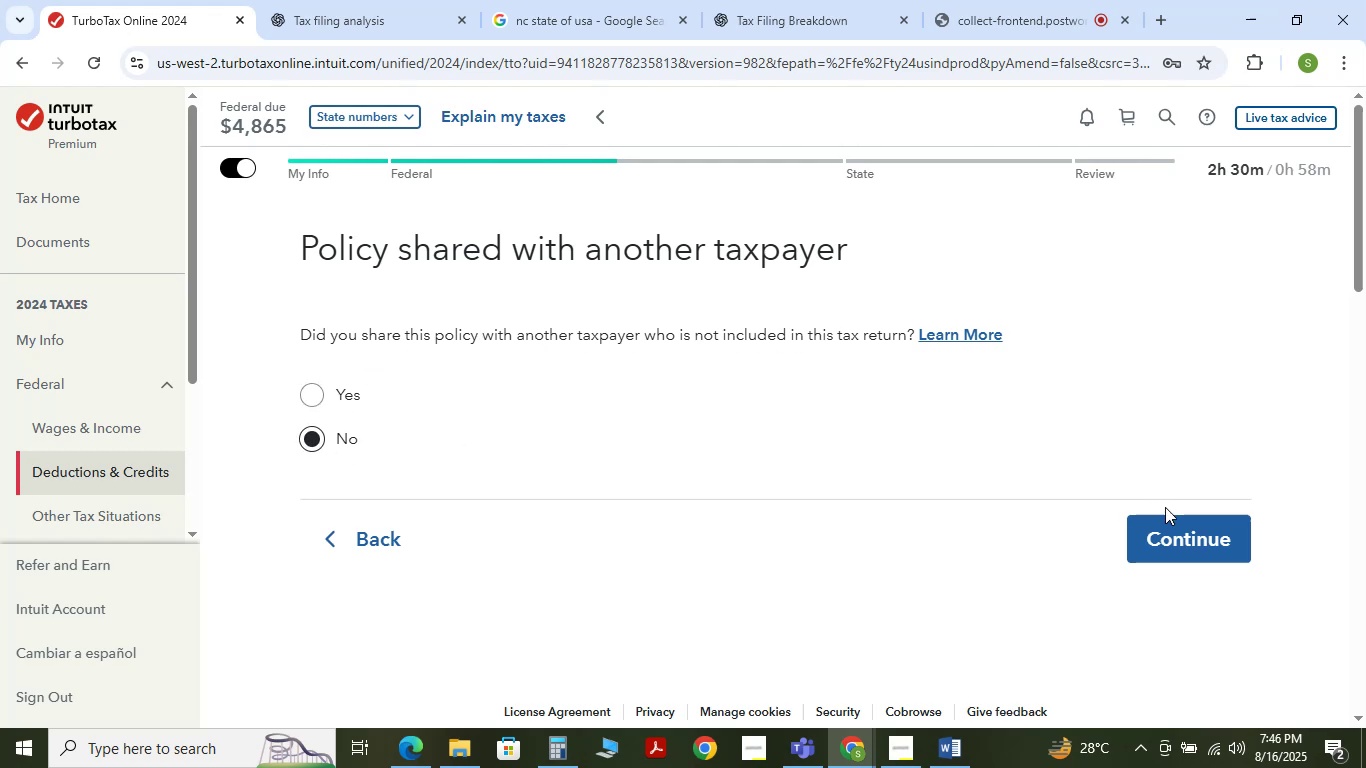 
left_click([1196, 532])
 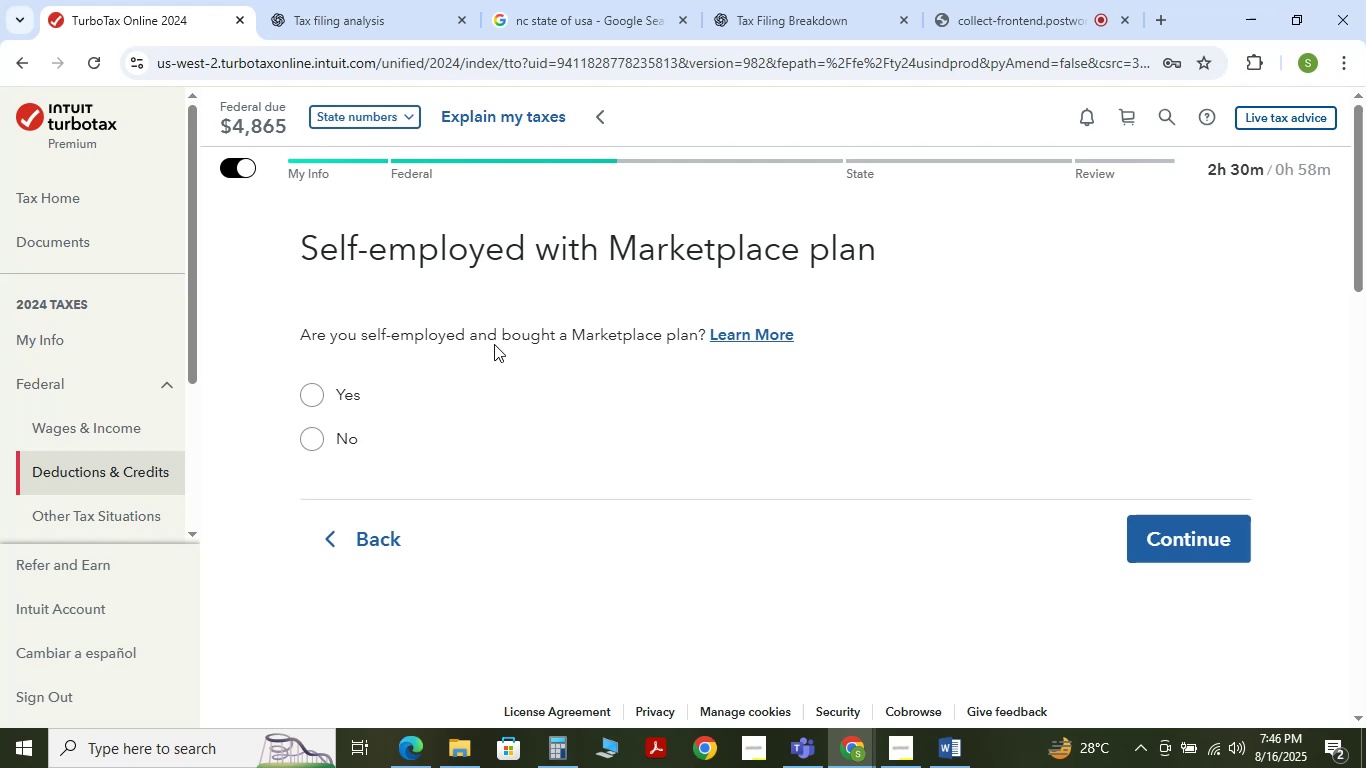 
wait(11.66)
 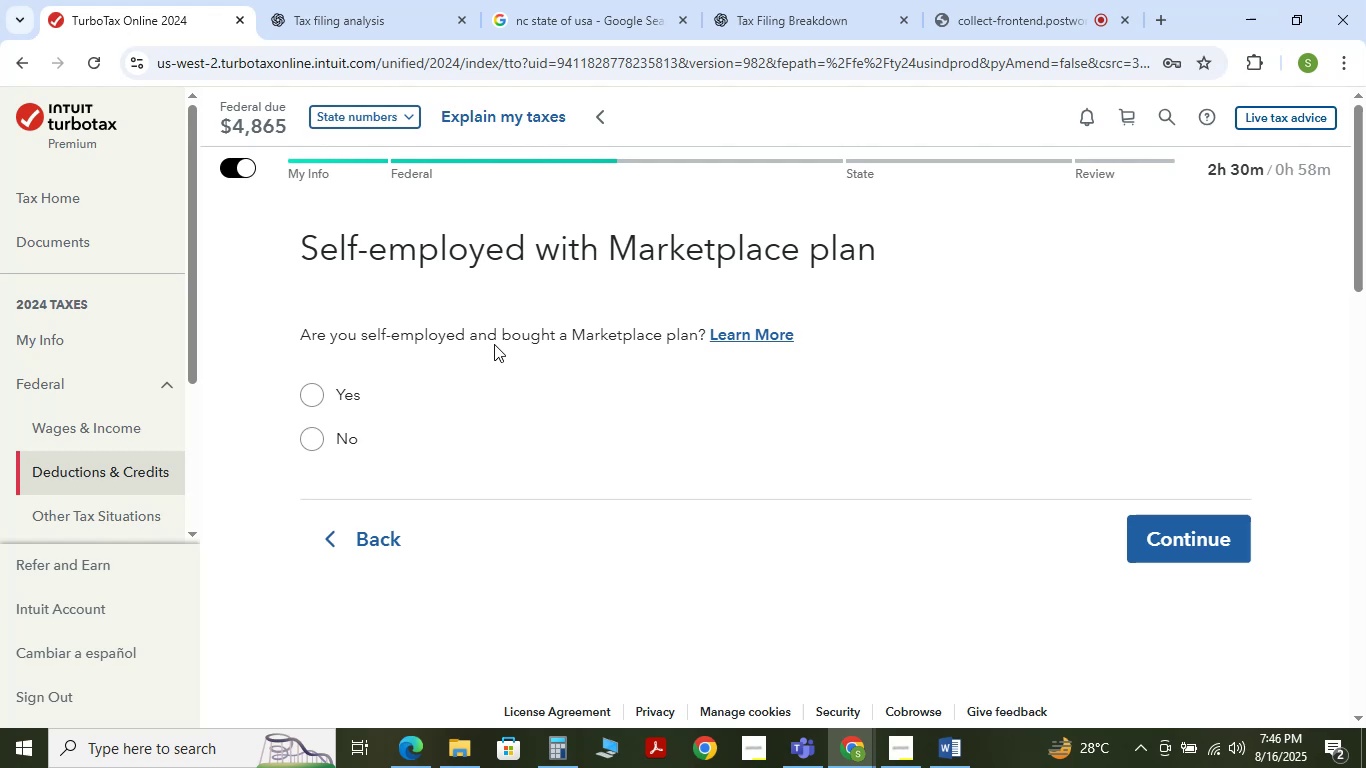 
left_click([366, 534])
 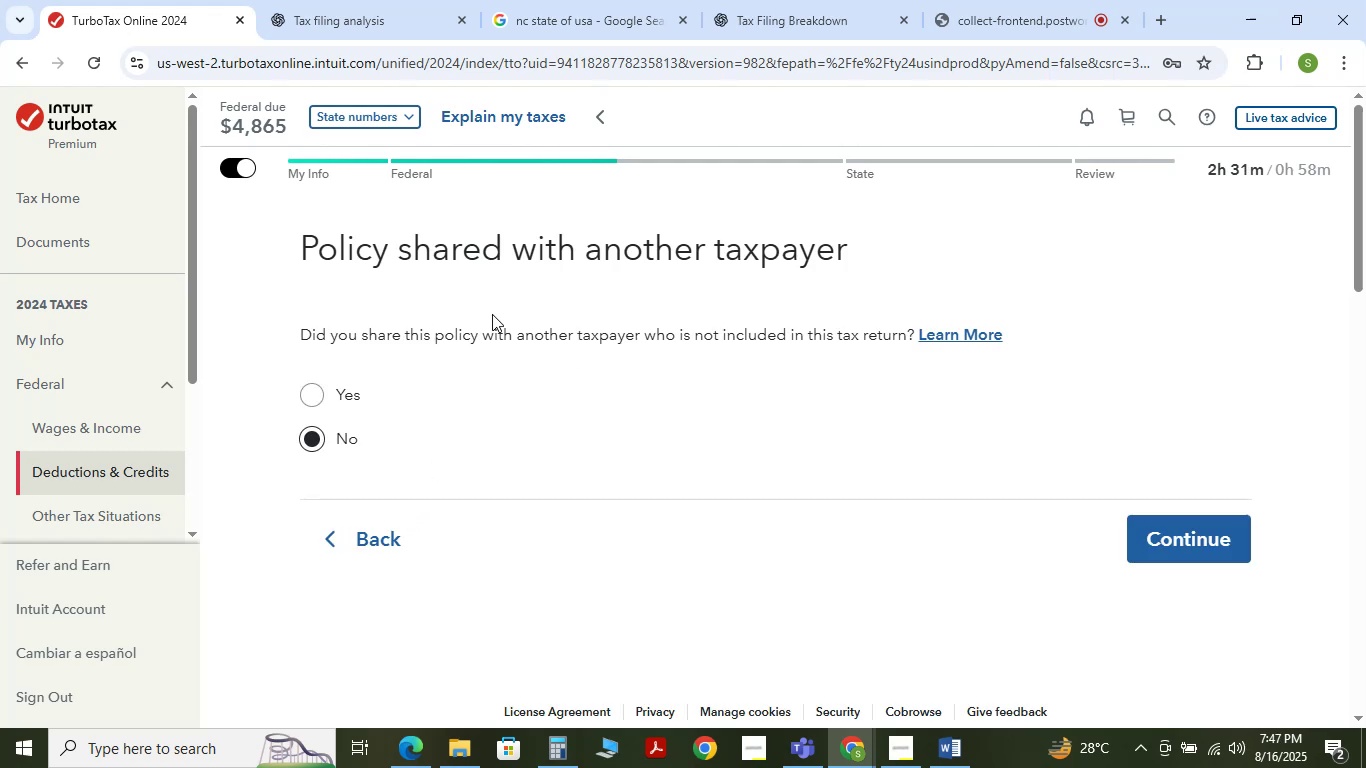 
wait(9.1)
 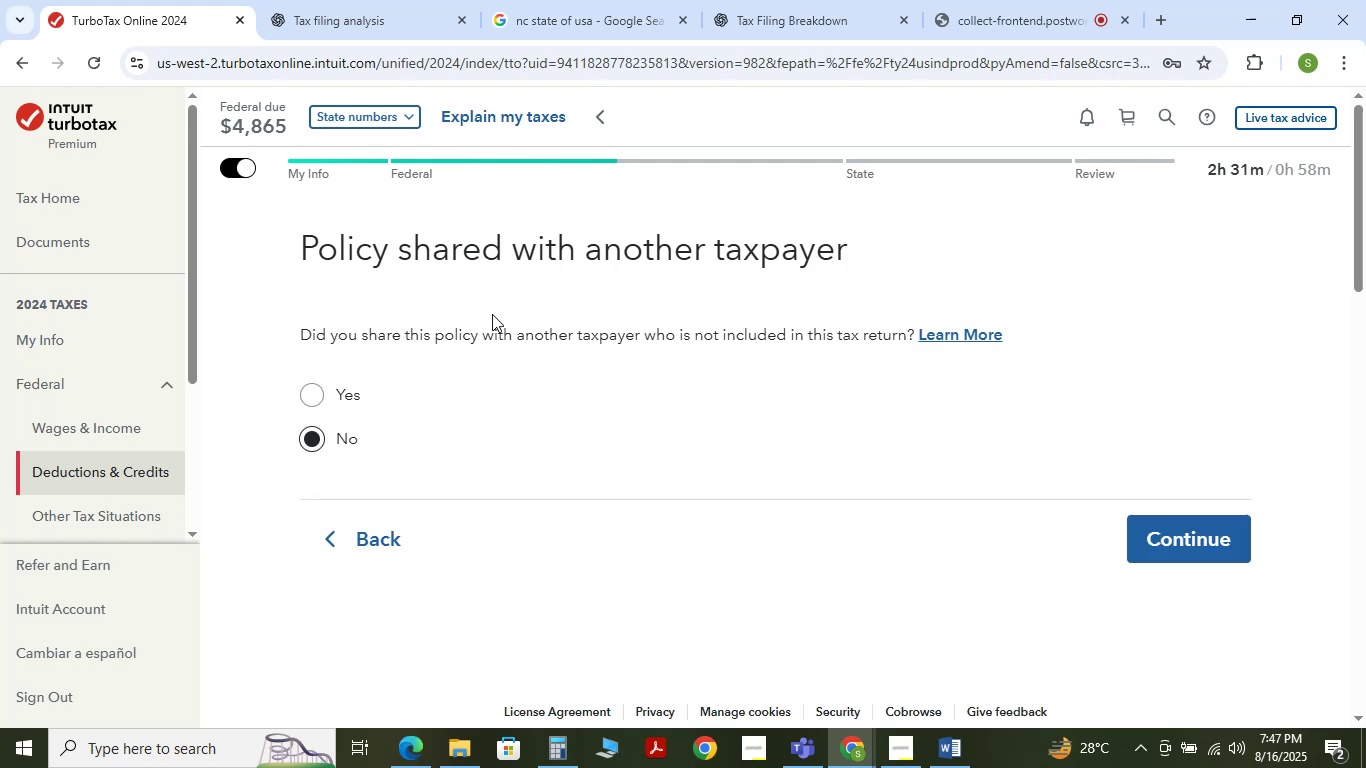 
left_click([1231, 535])
 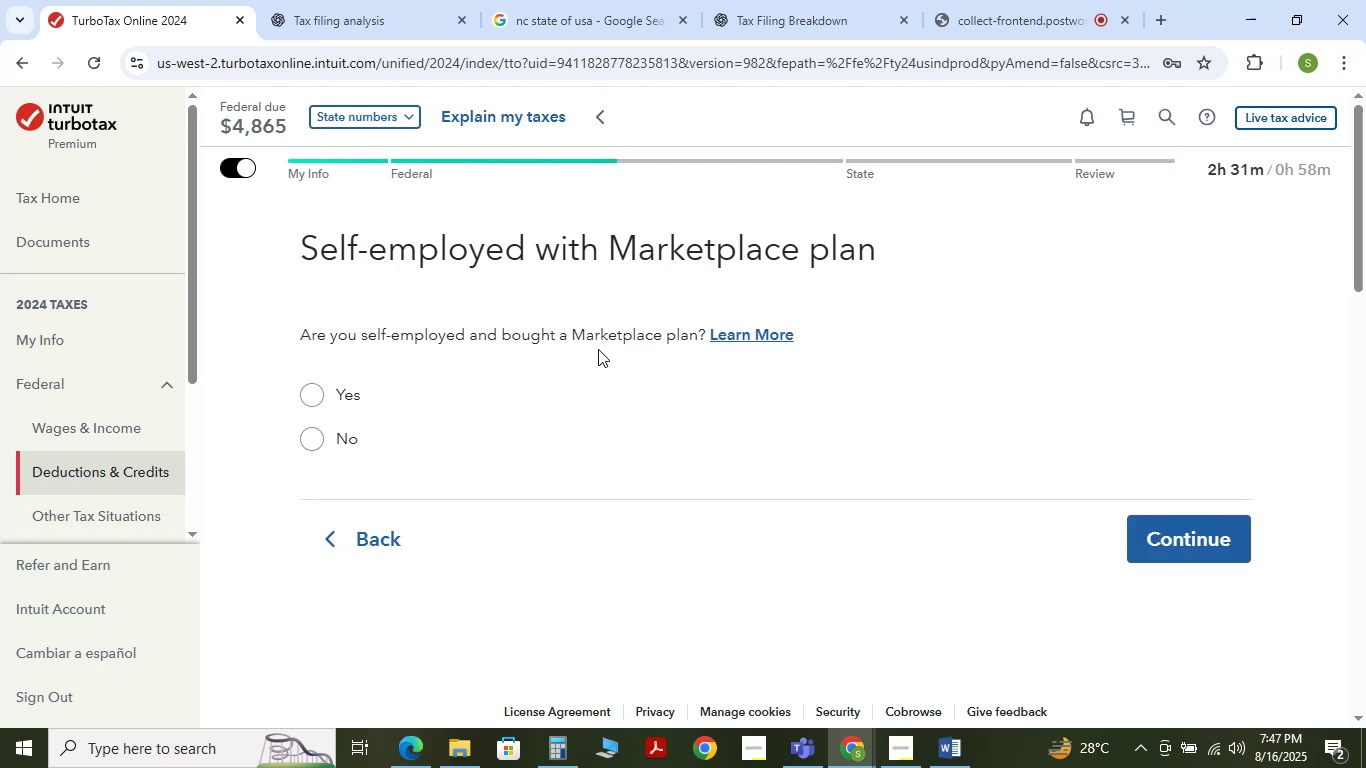 
wait(7.1)
 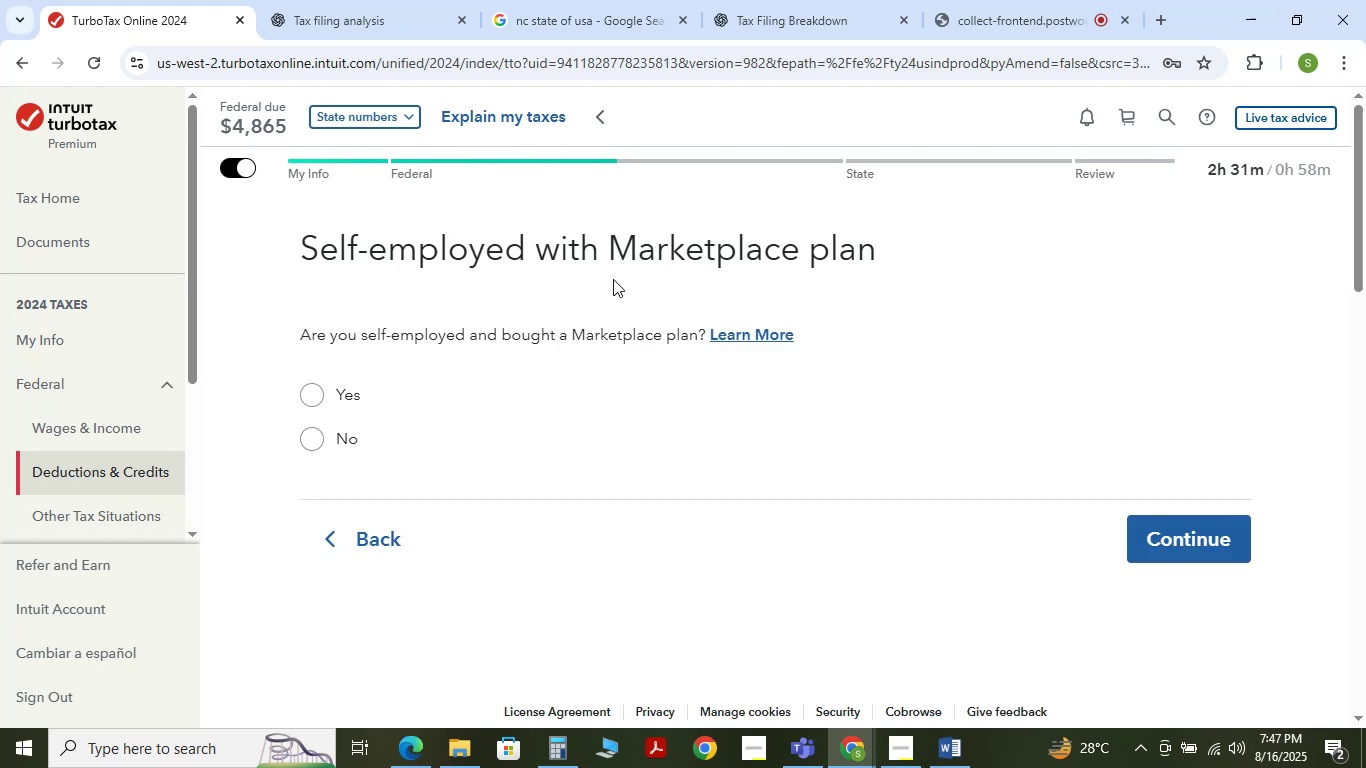 
left_click([312, 444])
 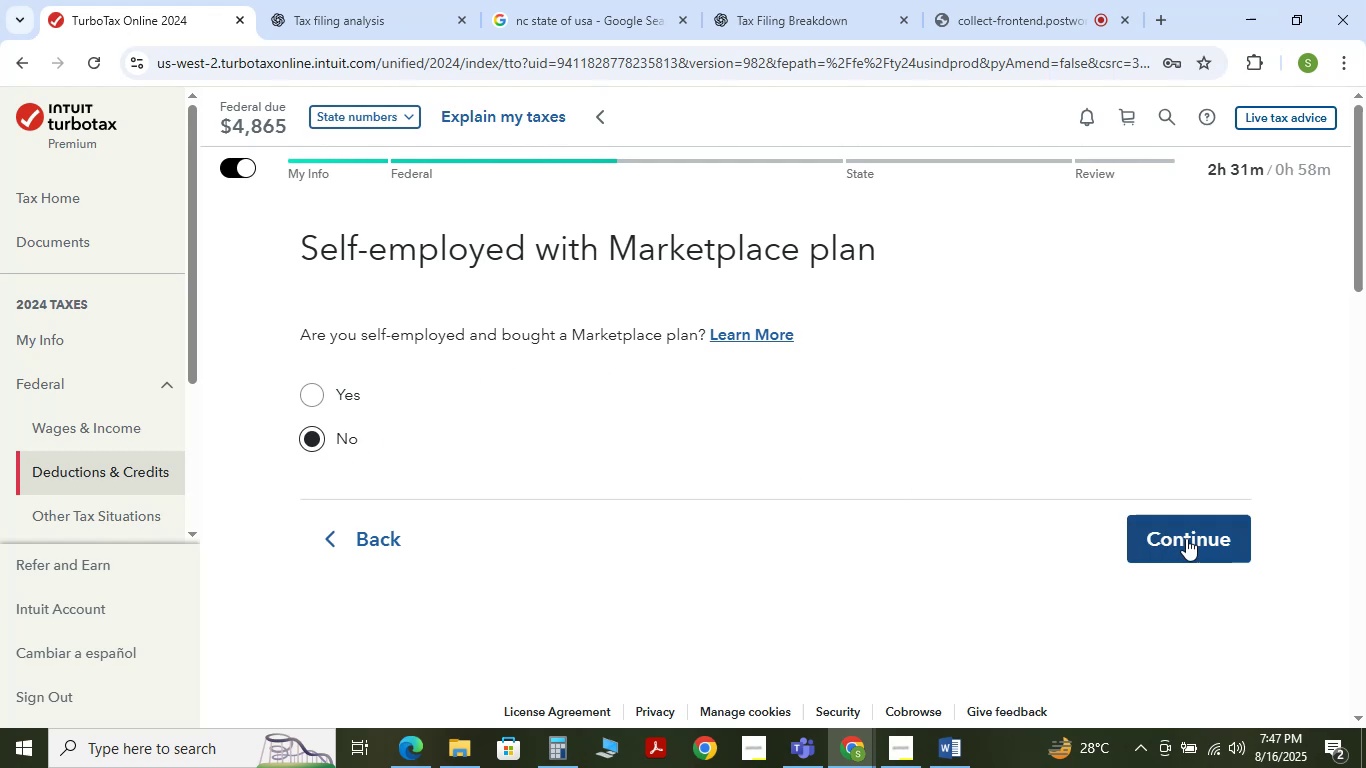 
left_click([1208, 546])
 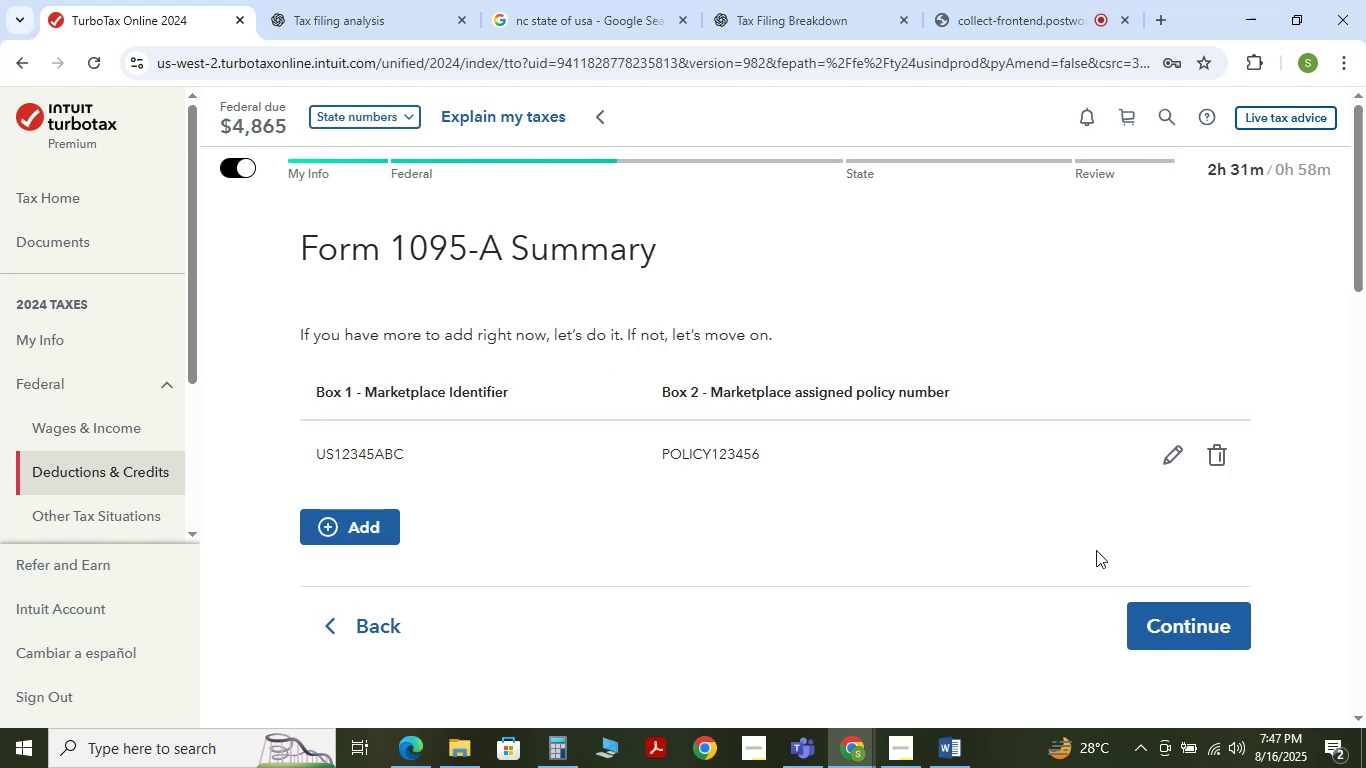 
left_click([1164, 621])
 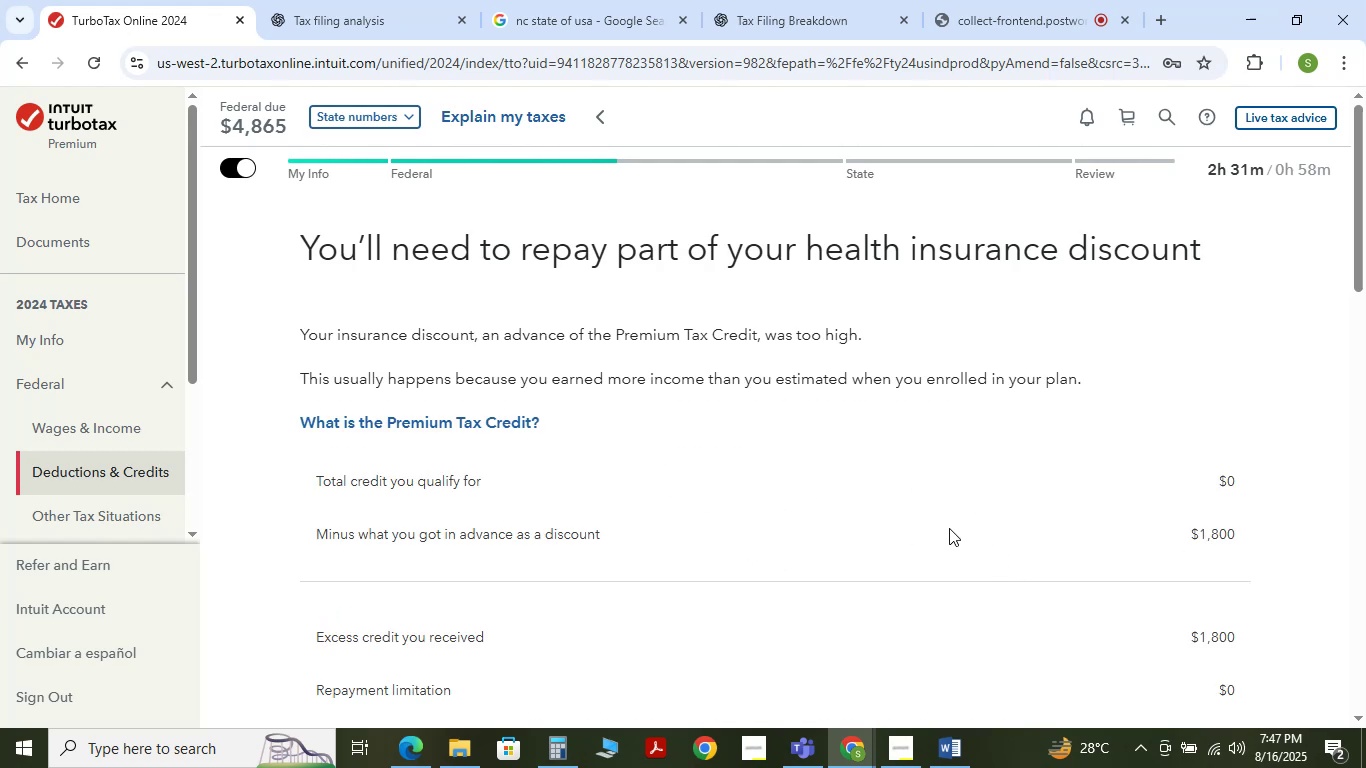 
scroll: coordinate [967, 514], scroll_direction: down, amount: 1.0
 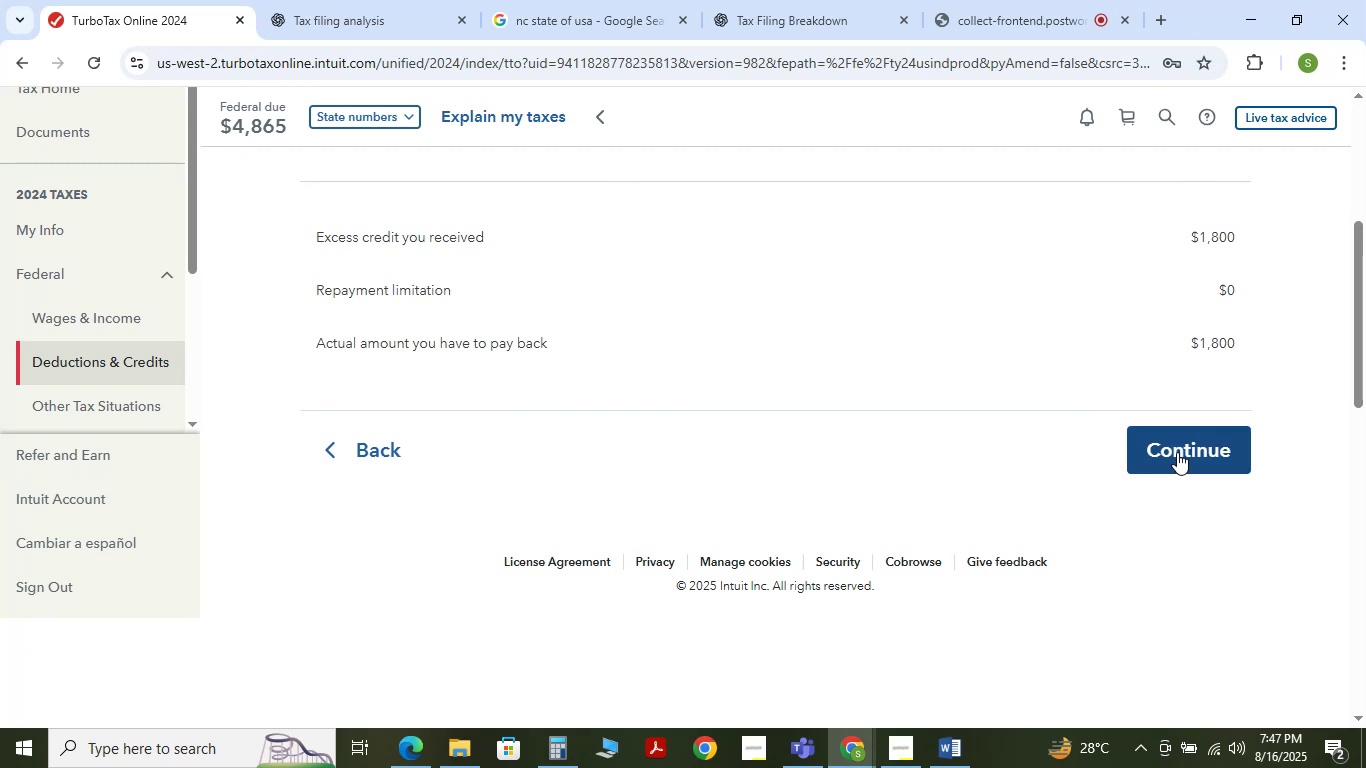 
left_click([1177, 452])
 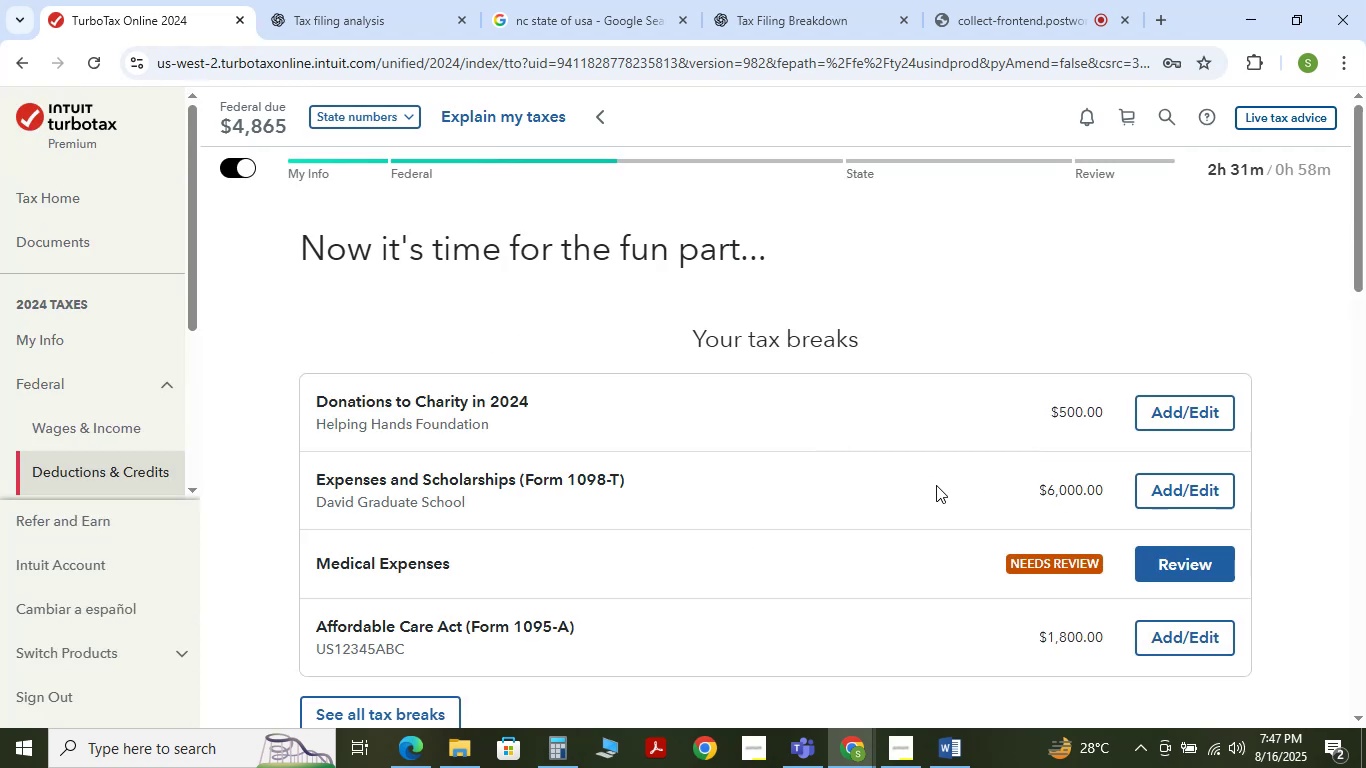 
wait(5.82)
 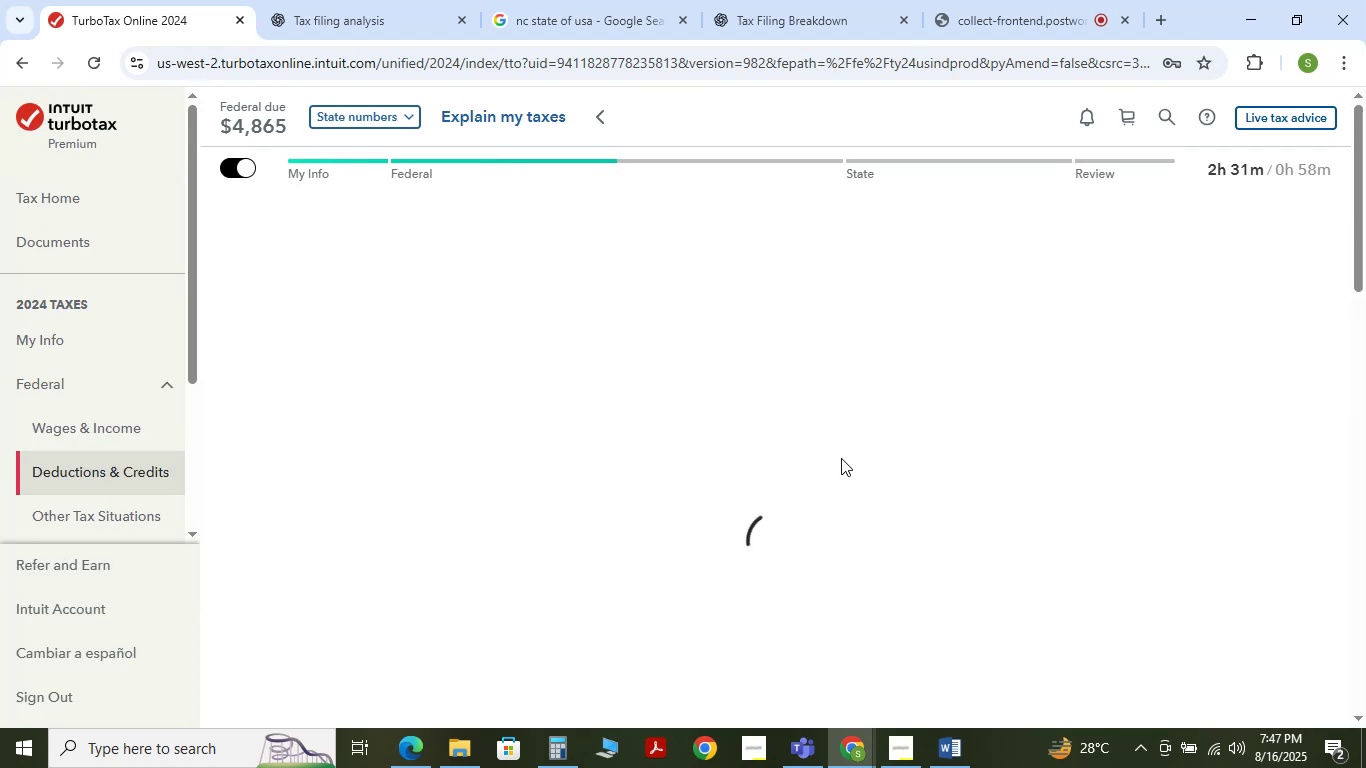 
left_click([1184, 565])
 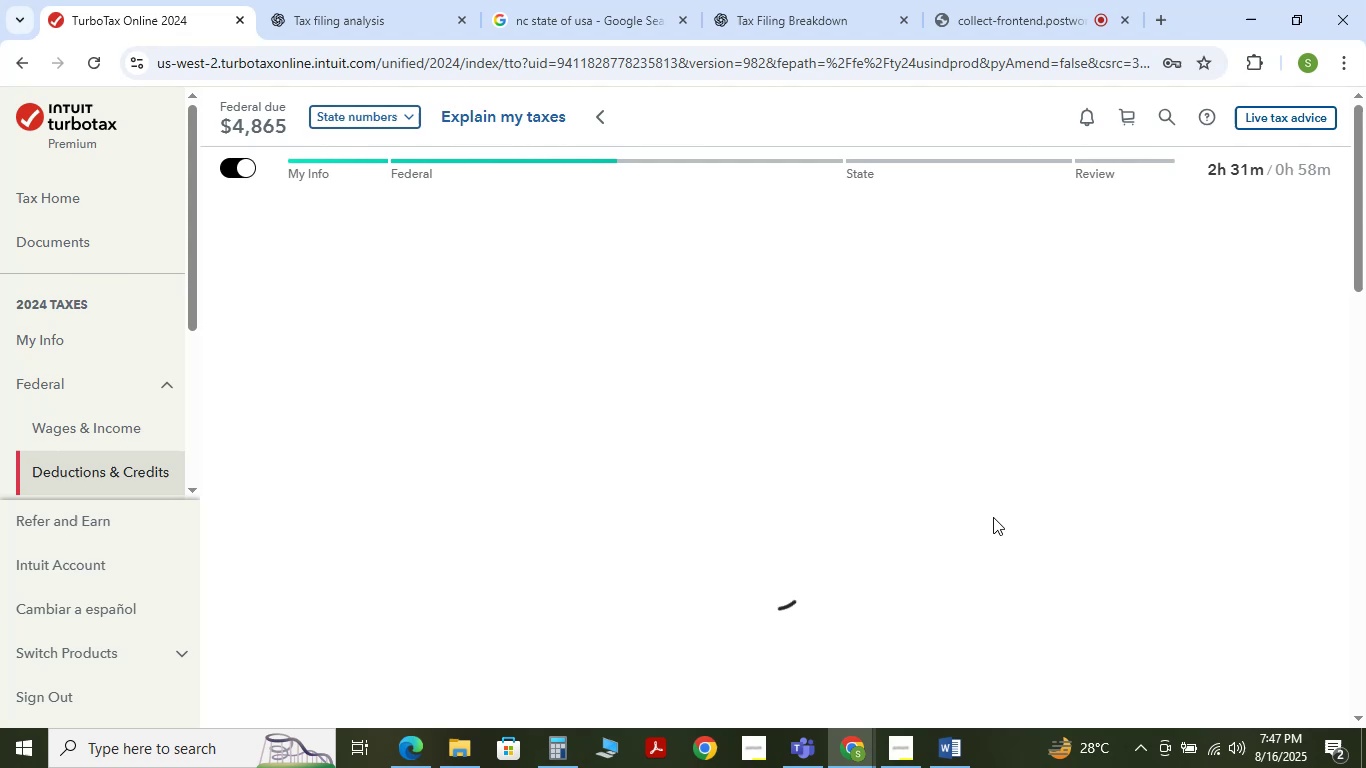 
scroll: coordinate [993, 517], scroll_direction: down, amount: 2.0
 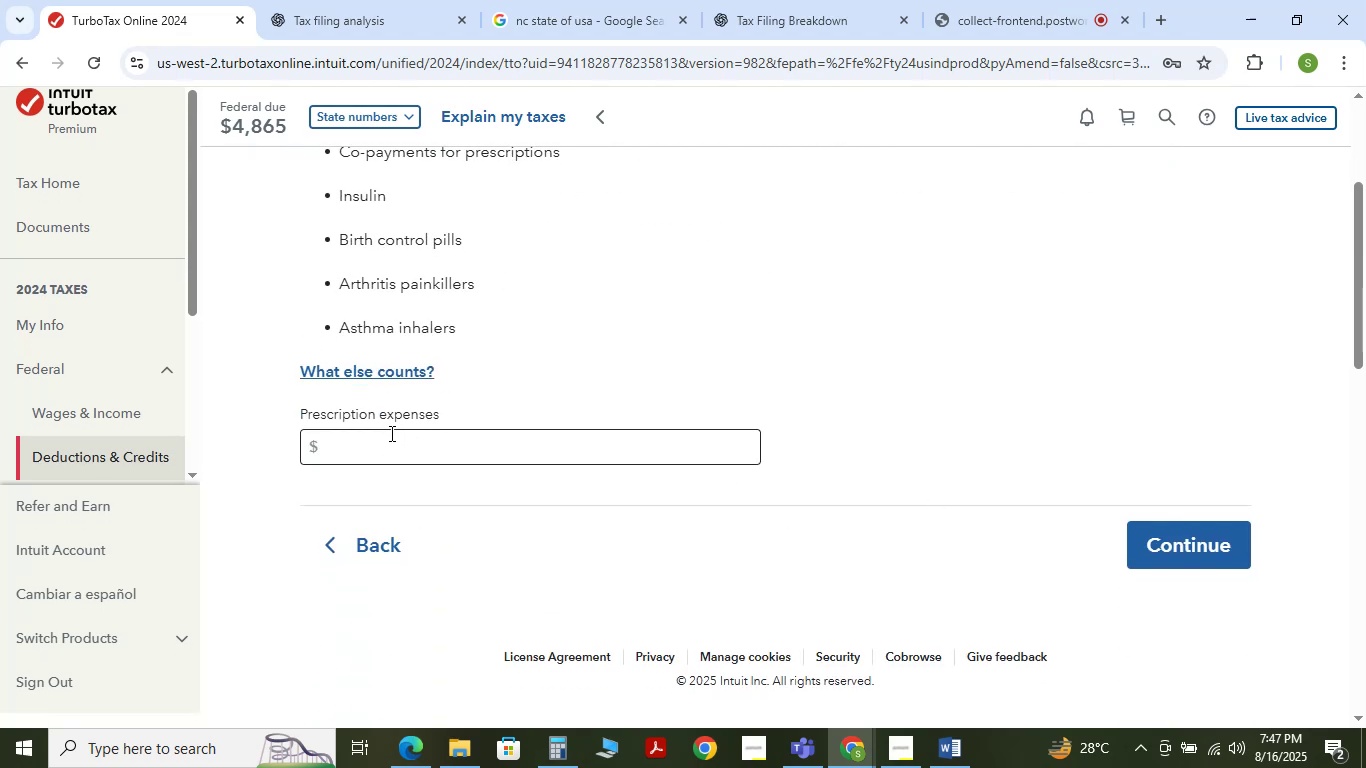 
scroll: coordinate [527, 449], scroll_direction: up, amount: 3.0
 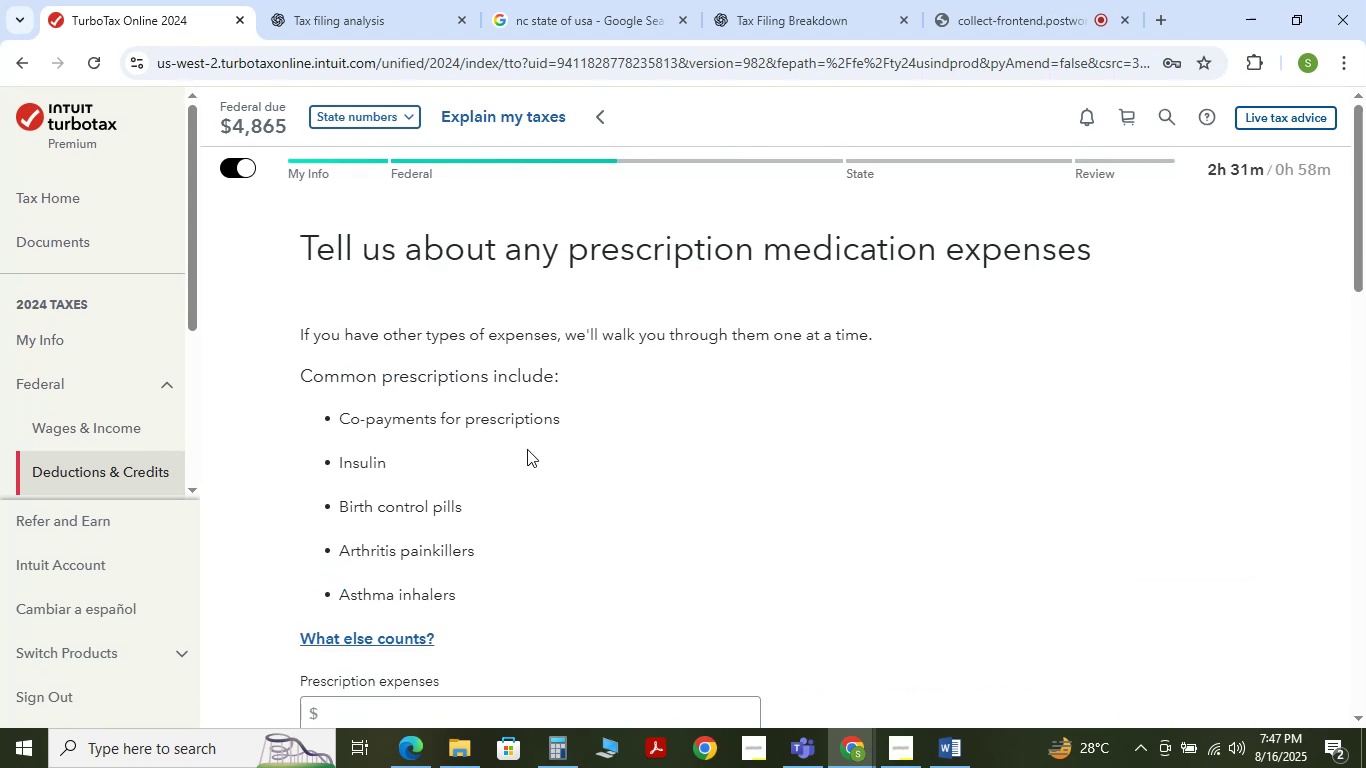 
scroll: coordinate [527, 449], scroll_direction: down, amount: 3.0
 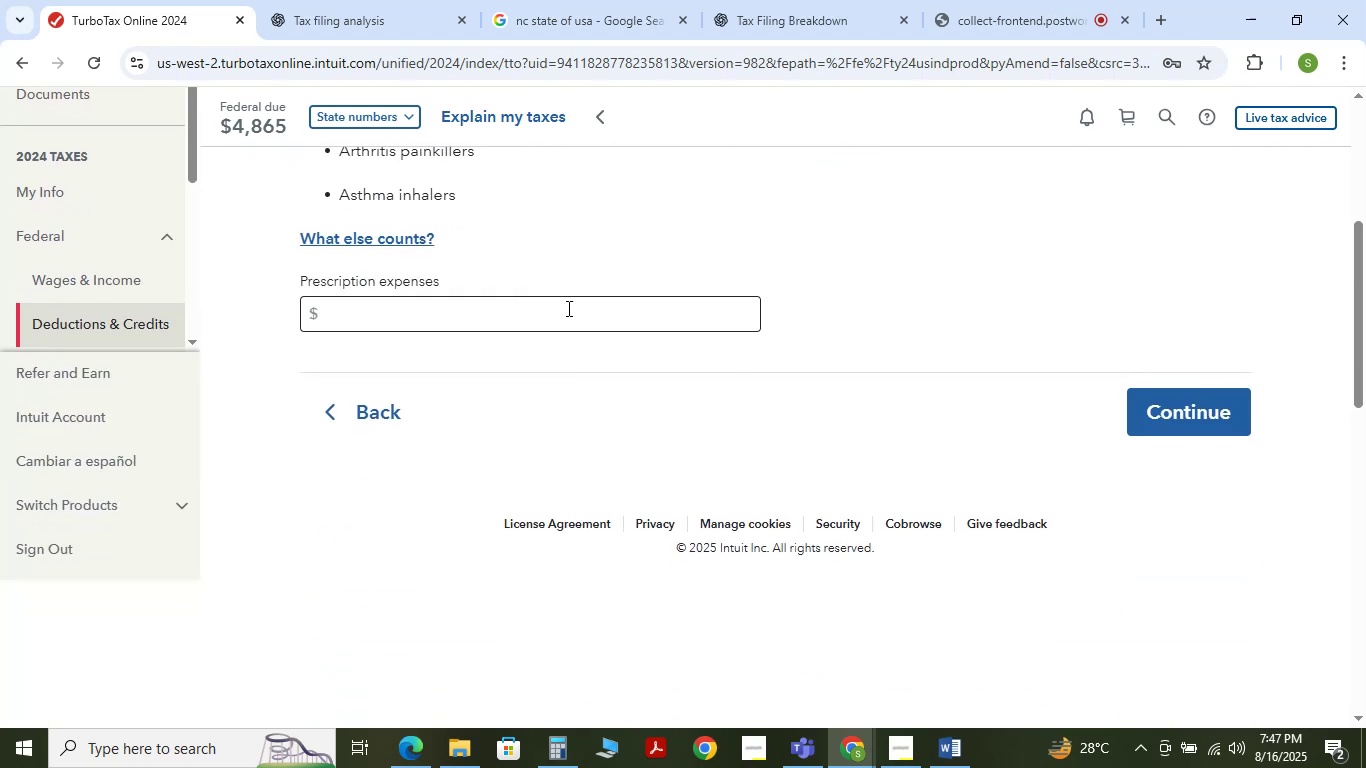 
left_click([567, 324])
 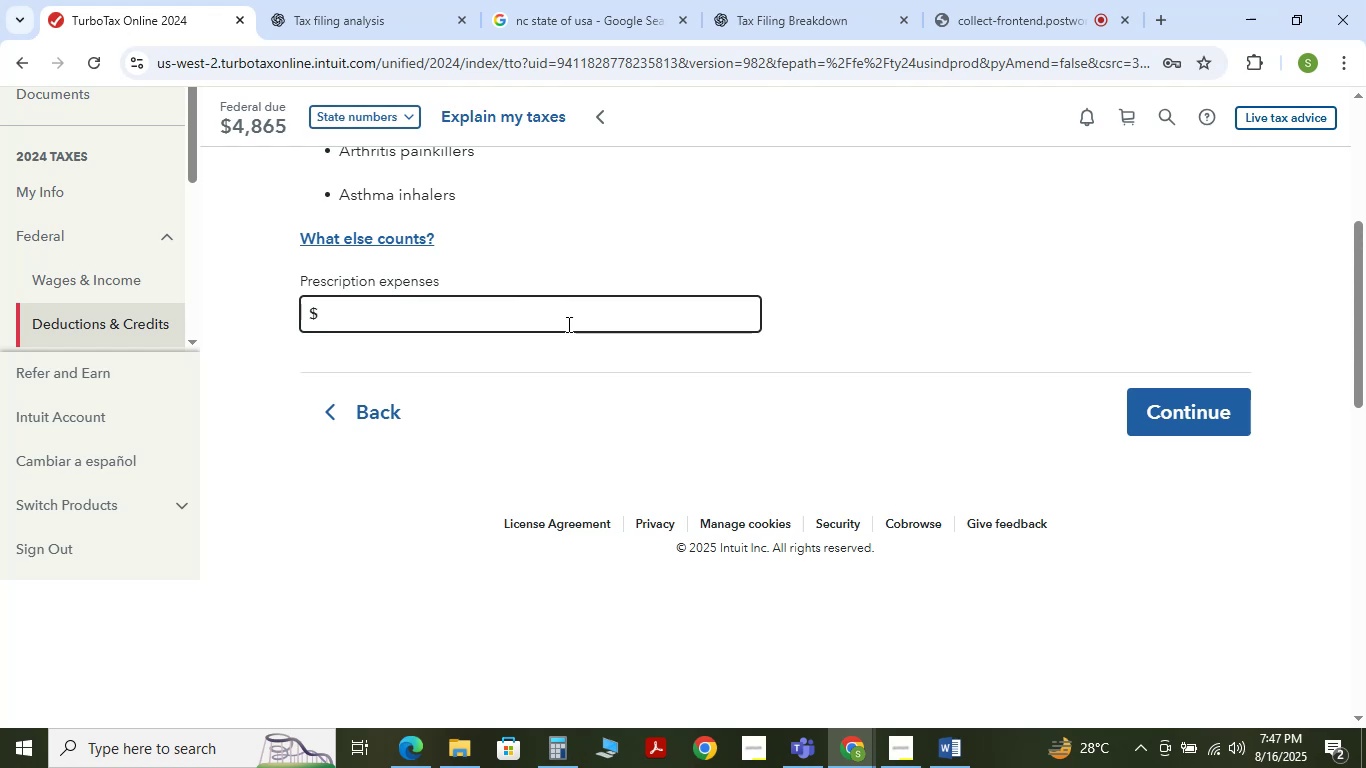 
scroll: coordinate [567, 324], scroll_direction: up, amount: 3.0
 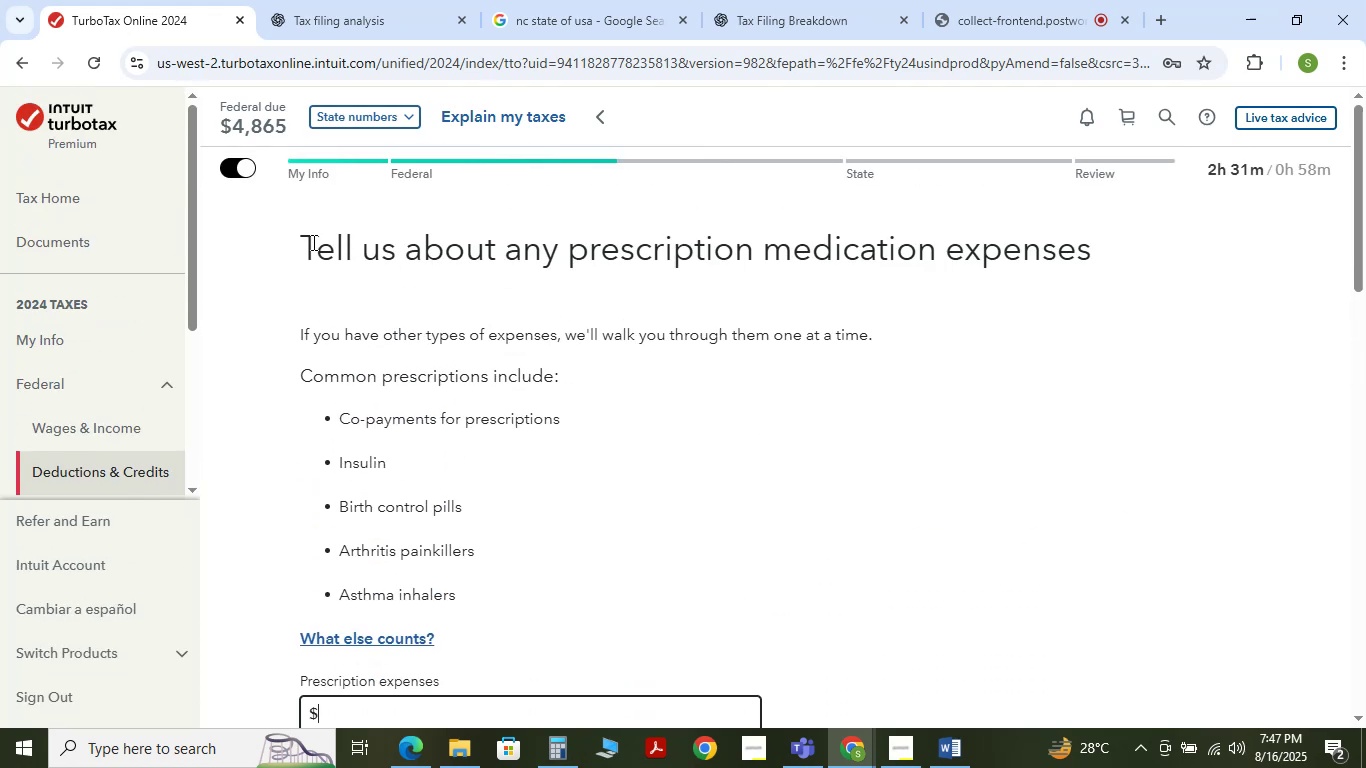 
left_click_drag(start_coordinate=[309, 242], to_coordinate=[438, 608])
 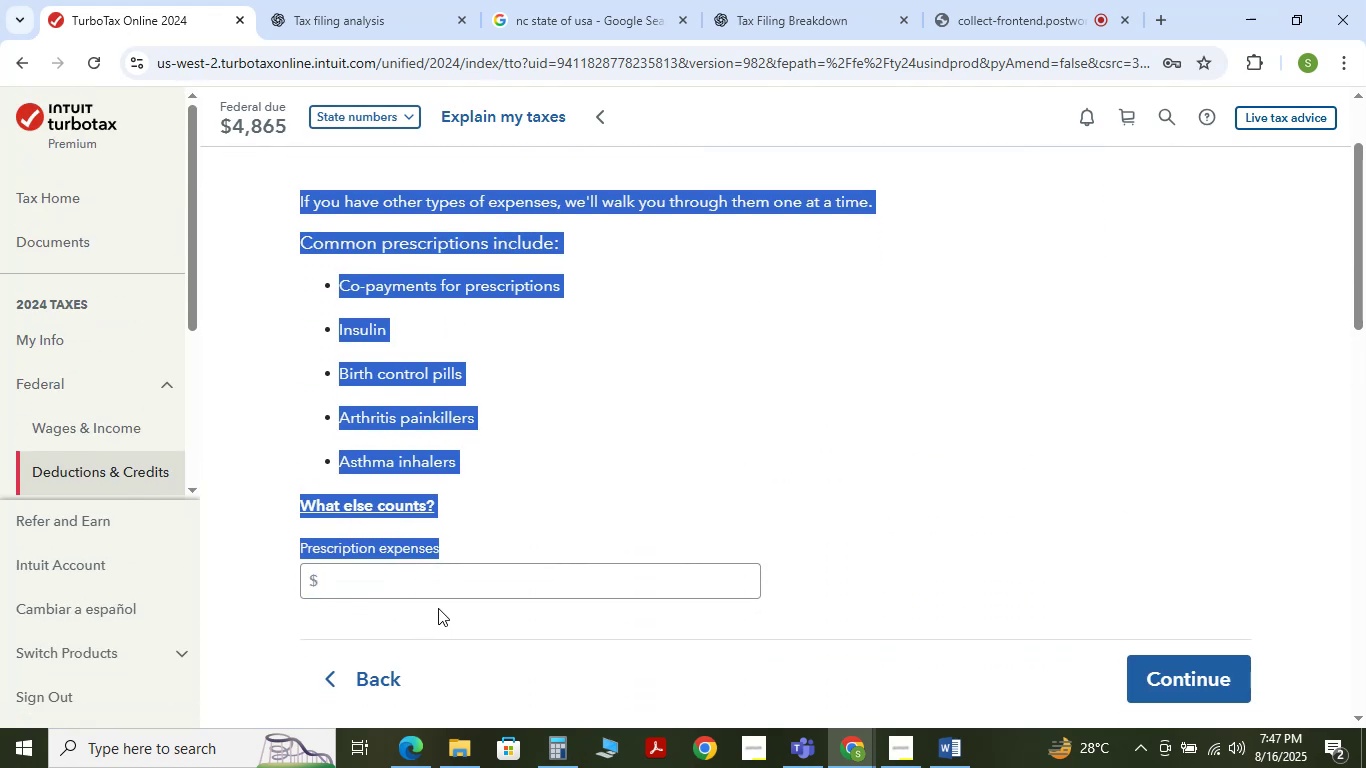 
scroll: coordinate [420, 647], scroll_direction: down, amount: 1.0
 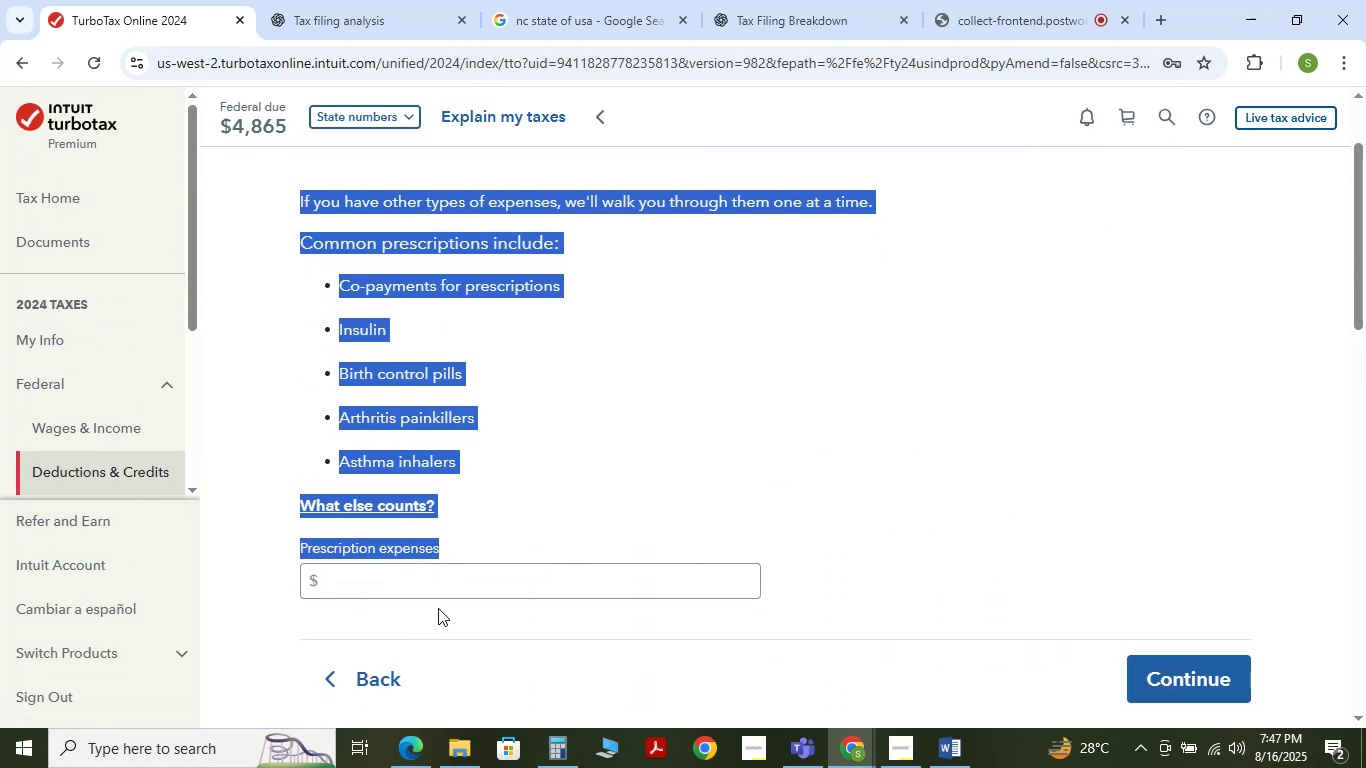 
key(Control+C)
 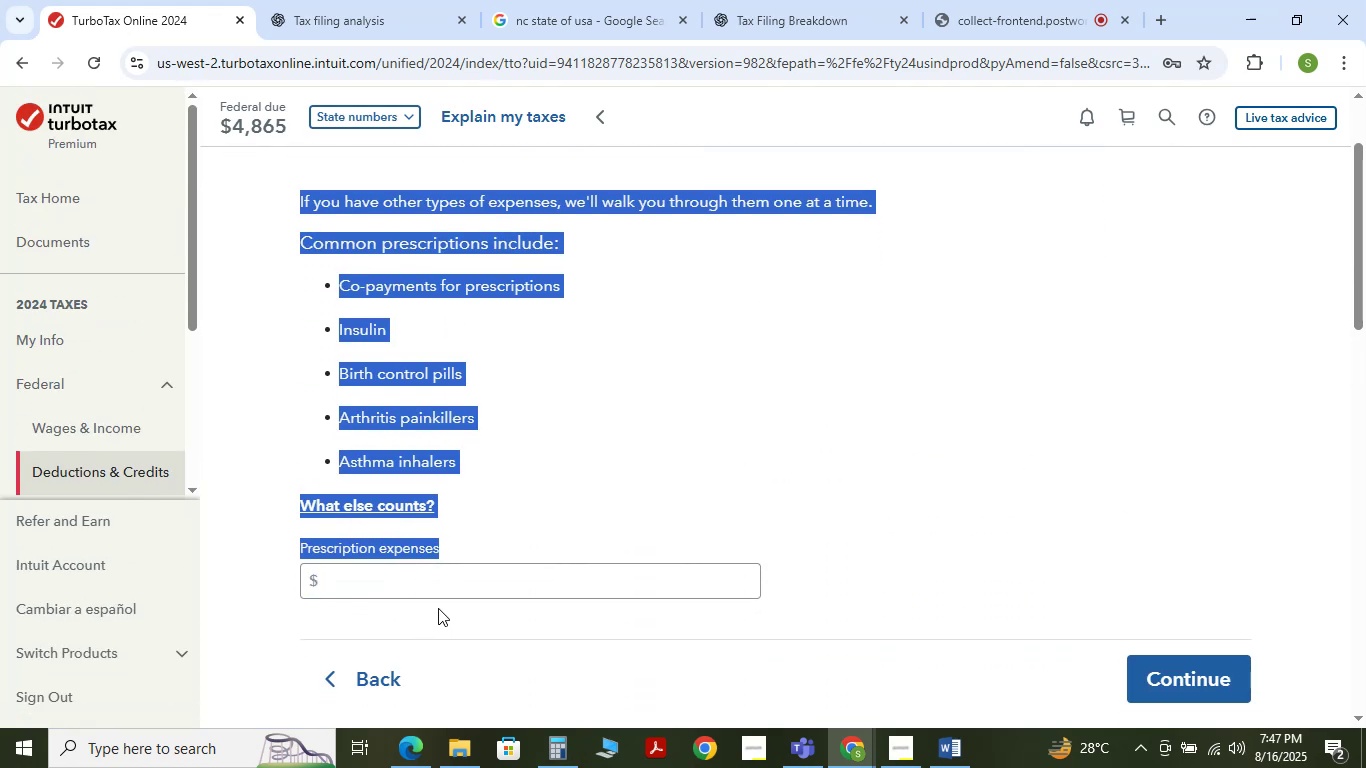 
key(Control+C)
 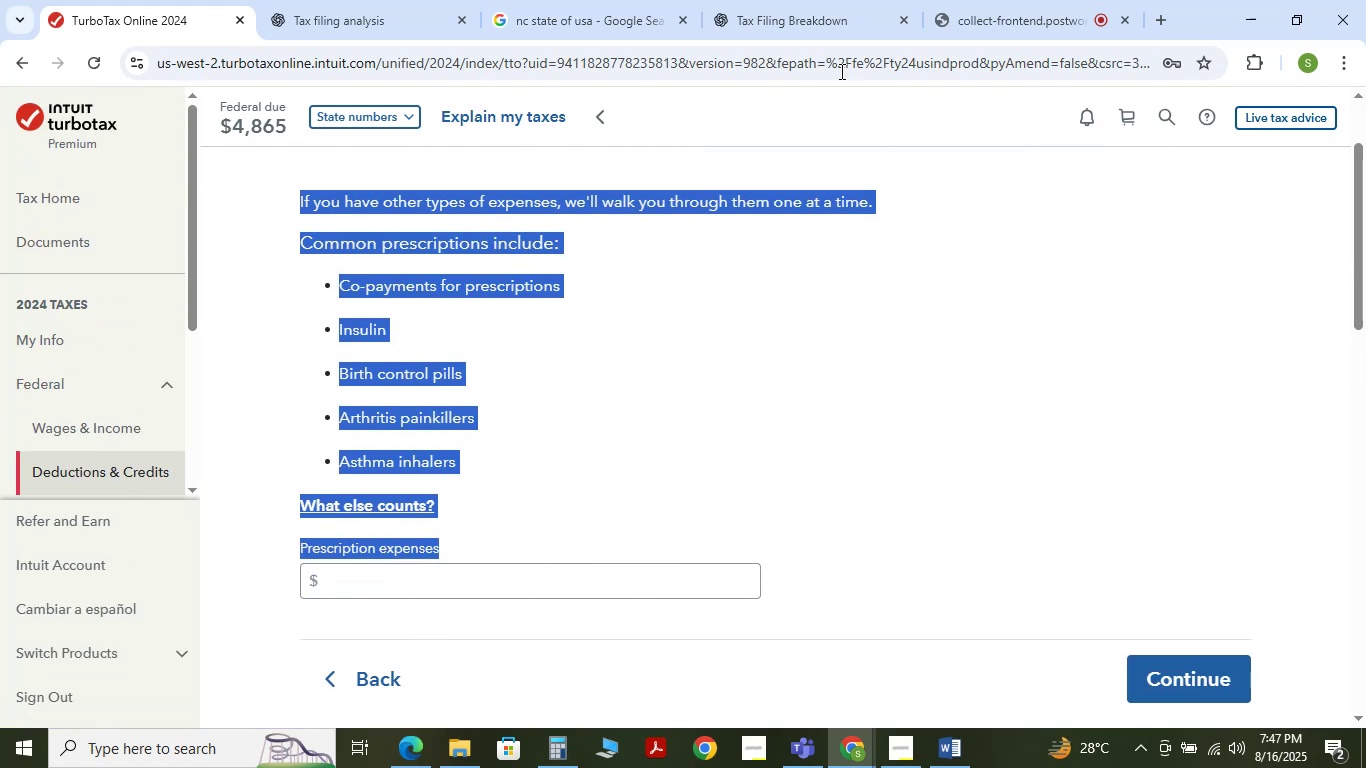 
left_click([800, 13])
 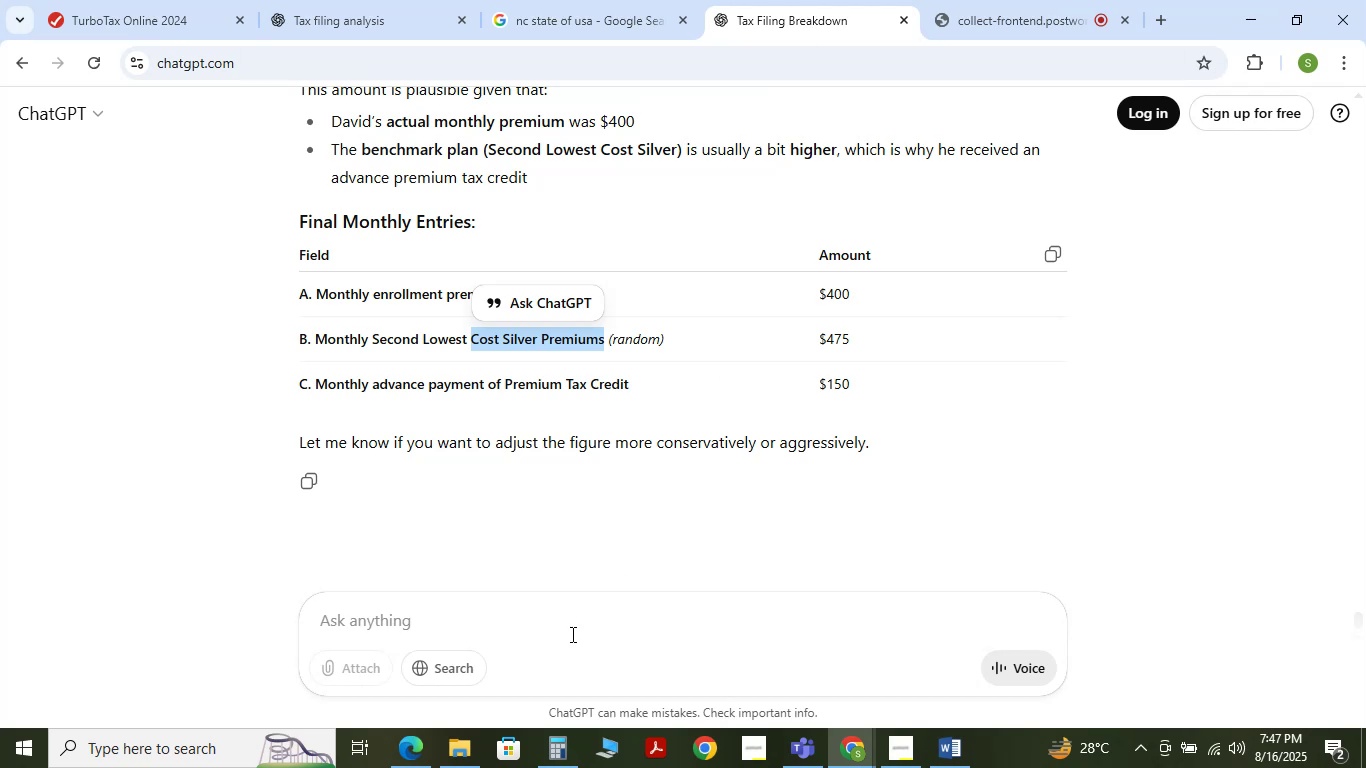 
left_click([571, 634])
 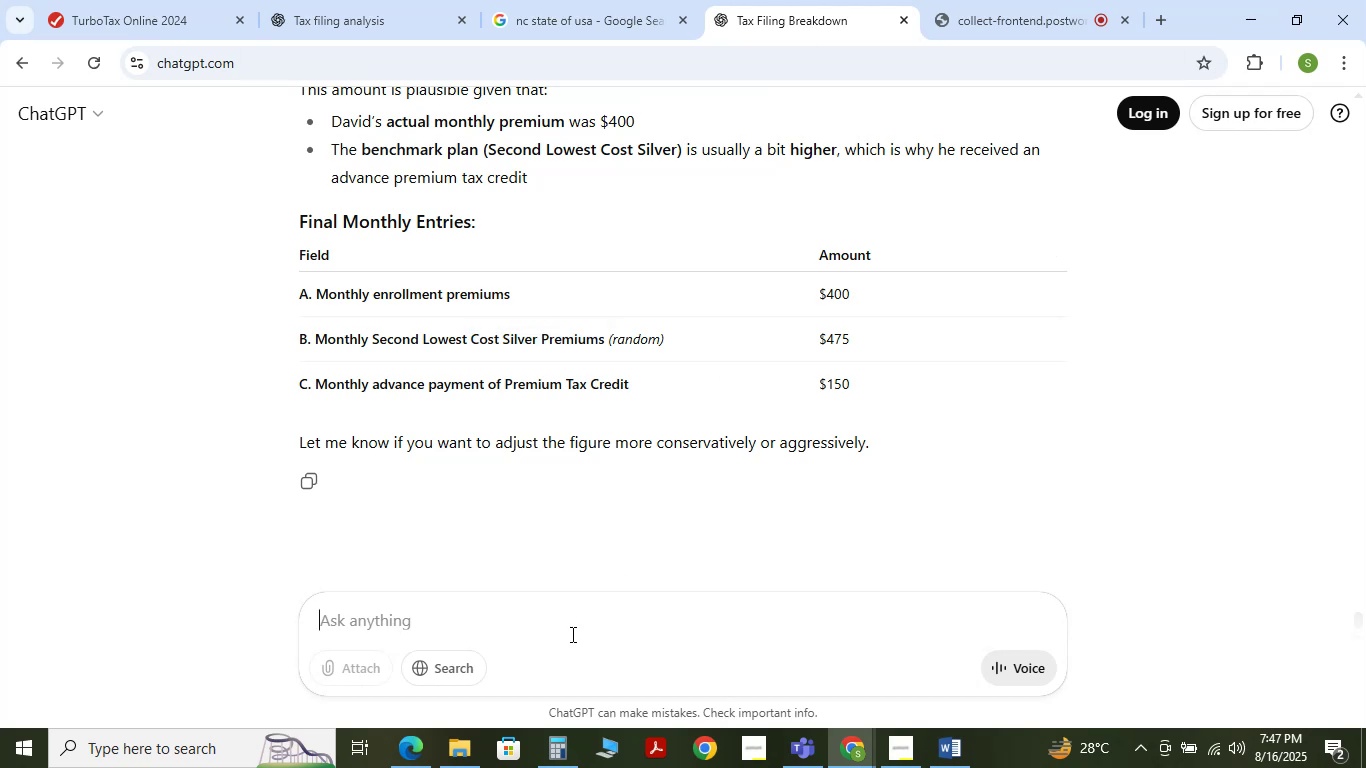 
key(Control+V)
 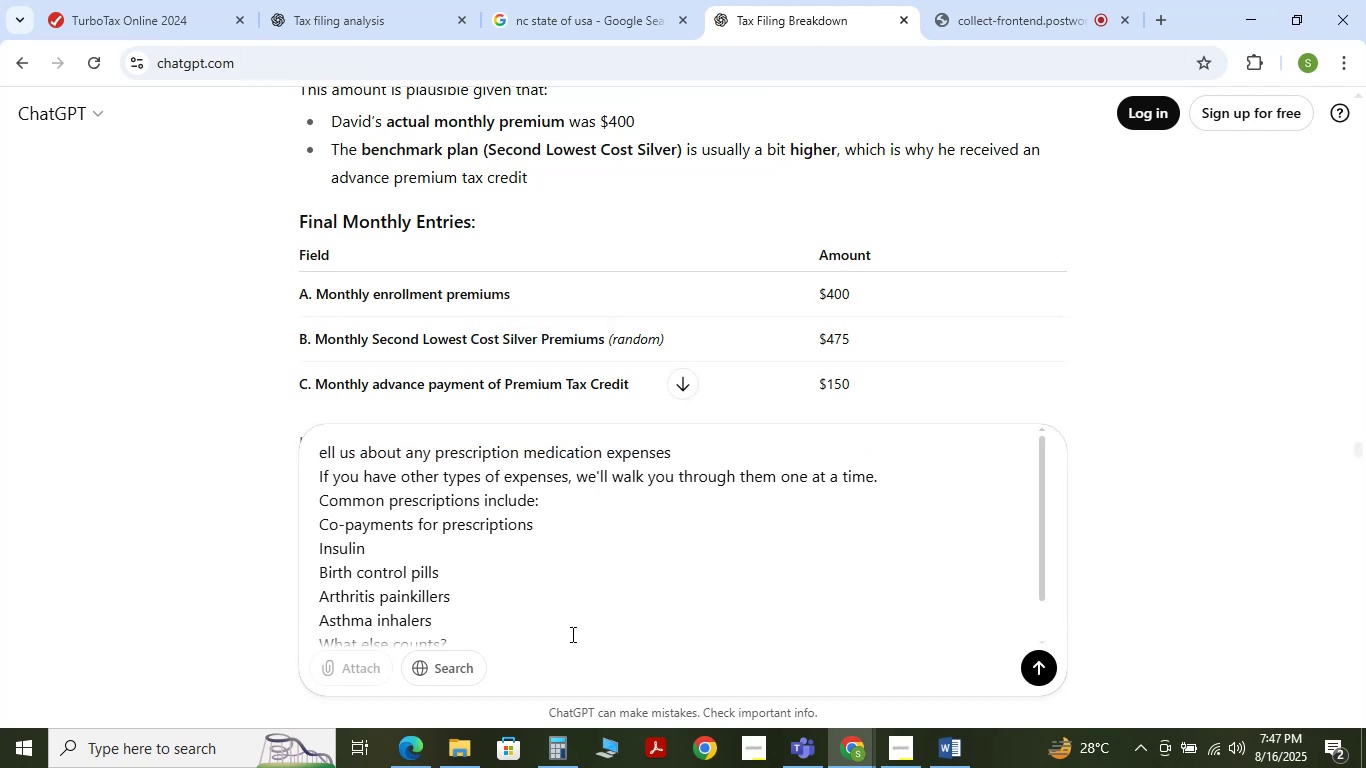 
key(NumpadEnter)
type(tr)
key(Backspace)
type(ell me about )
 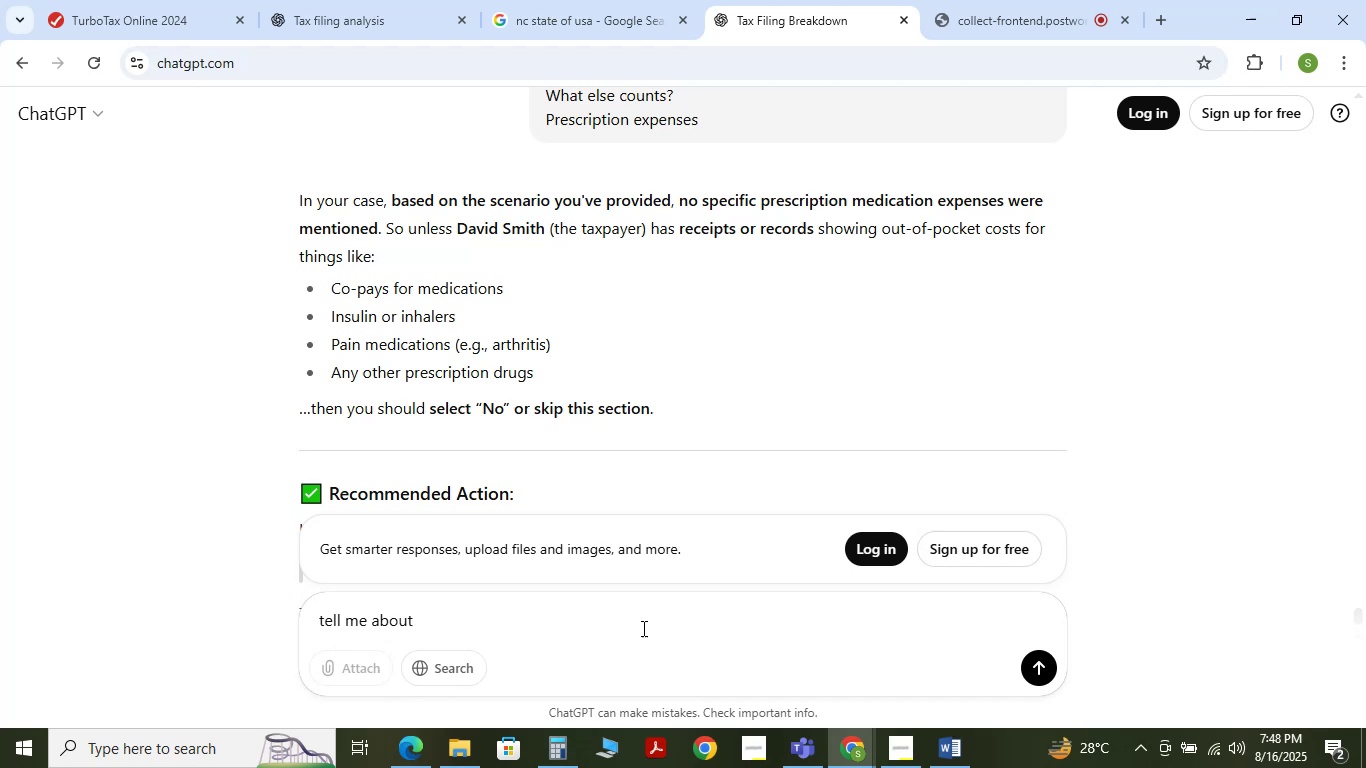 
scroll: coordinate [704, 321], scroll_direction: down, amount: 2.0
 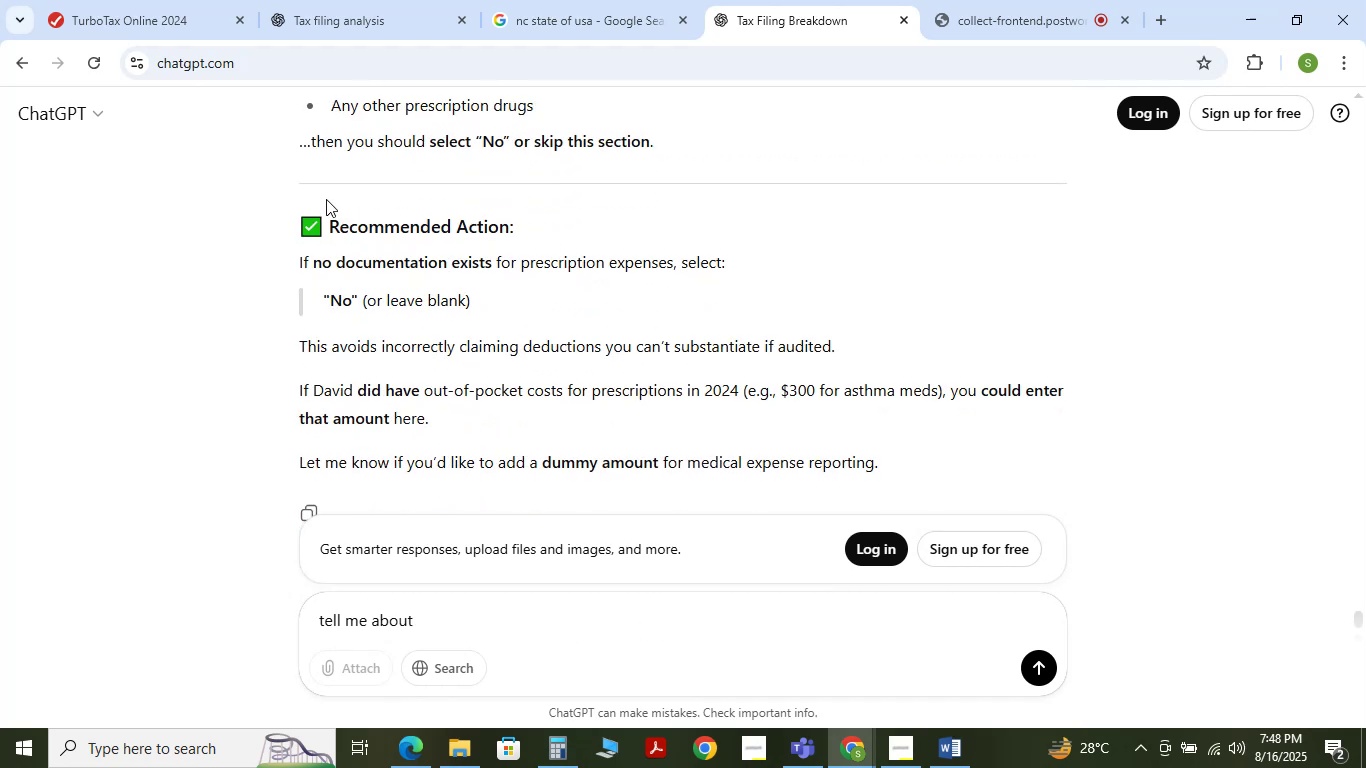 
wait(5.67)
 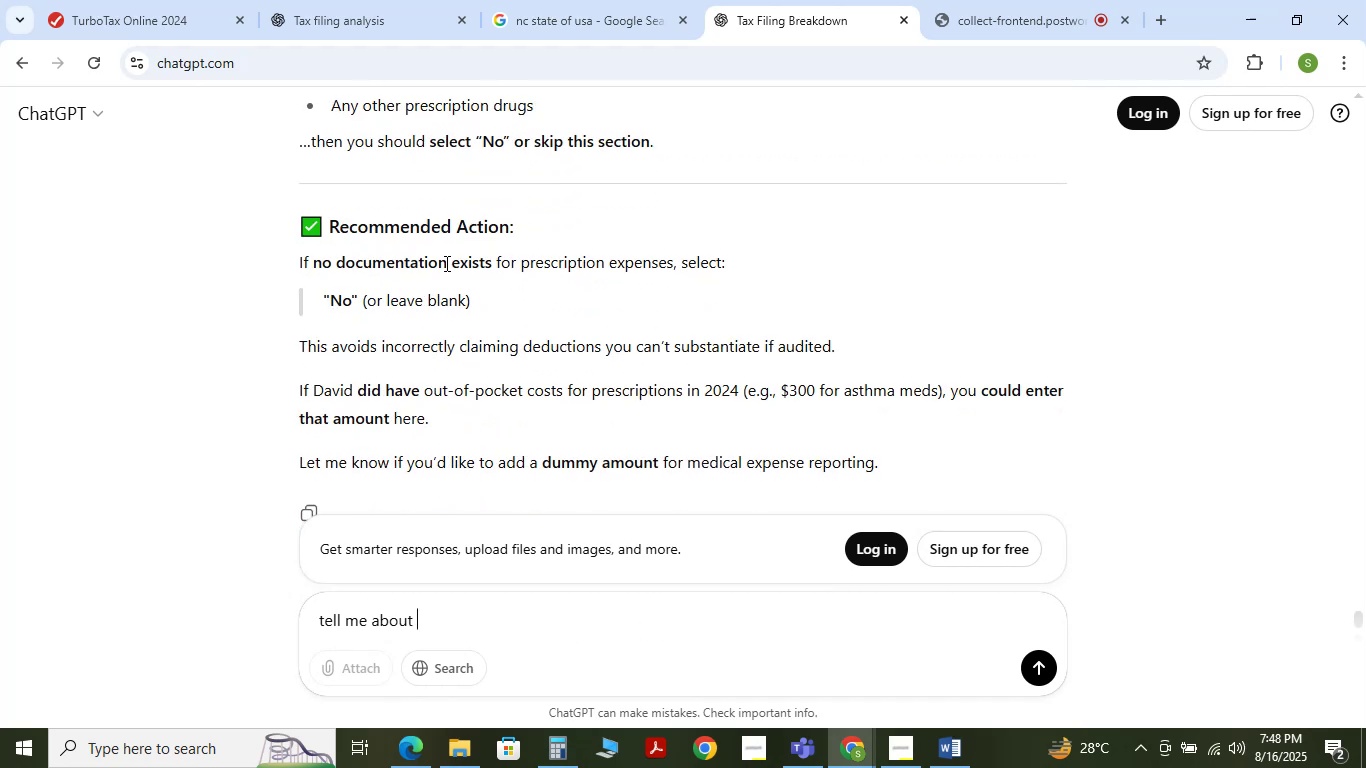 
left_click([166, 14])
 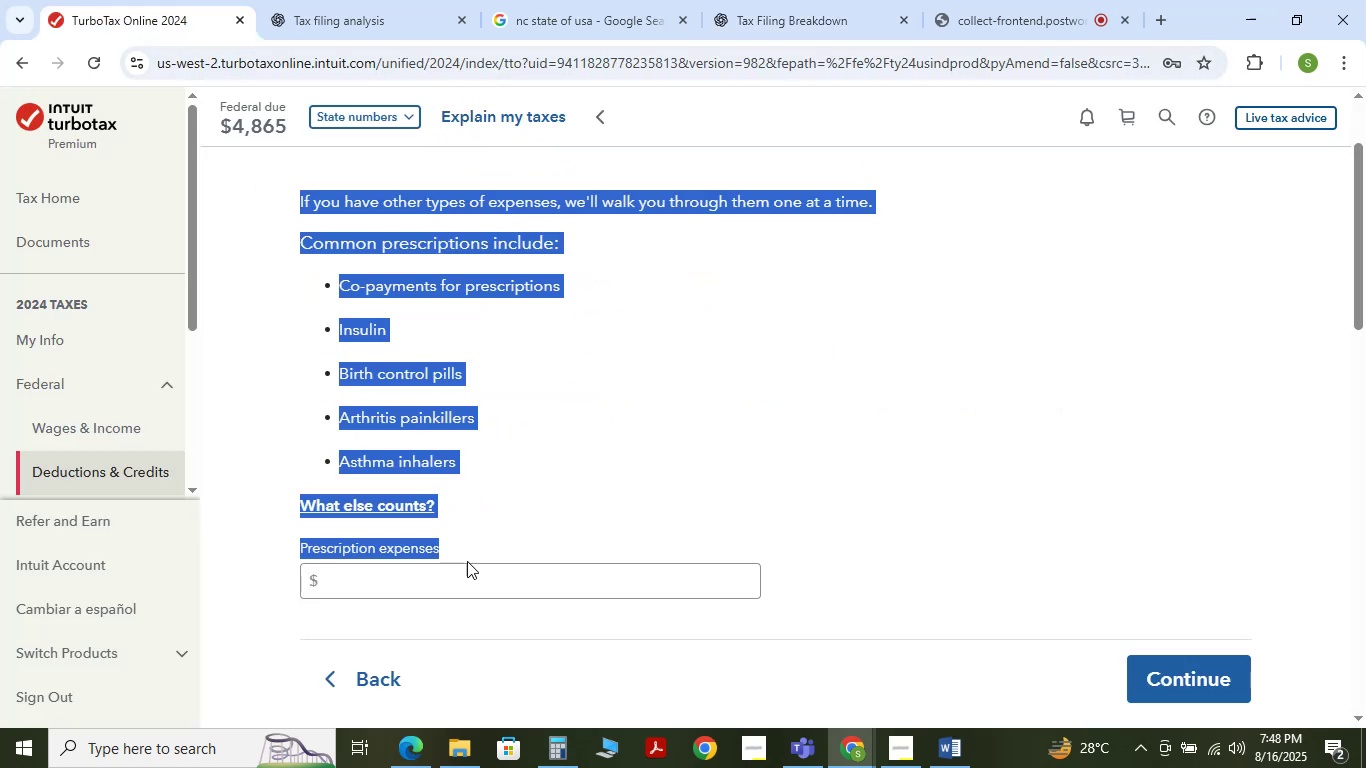 
left_click([470, 568])
 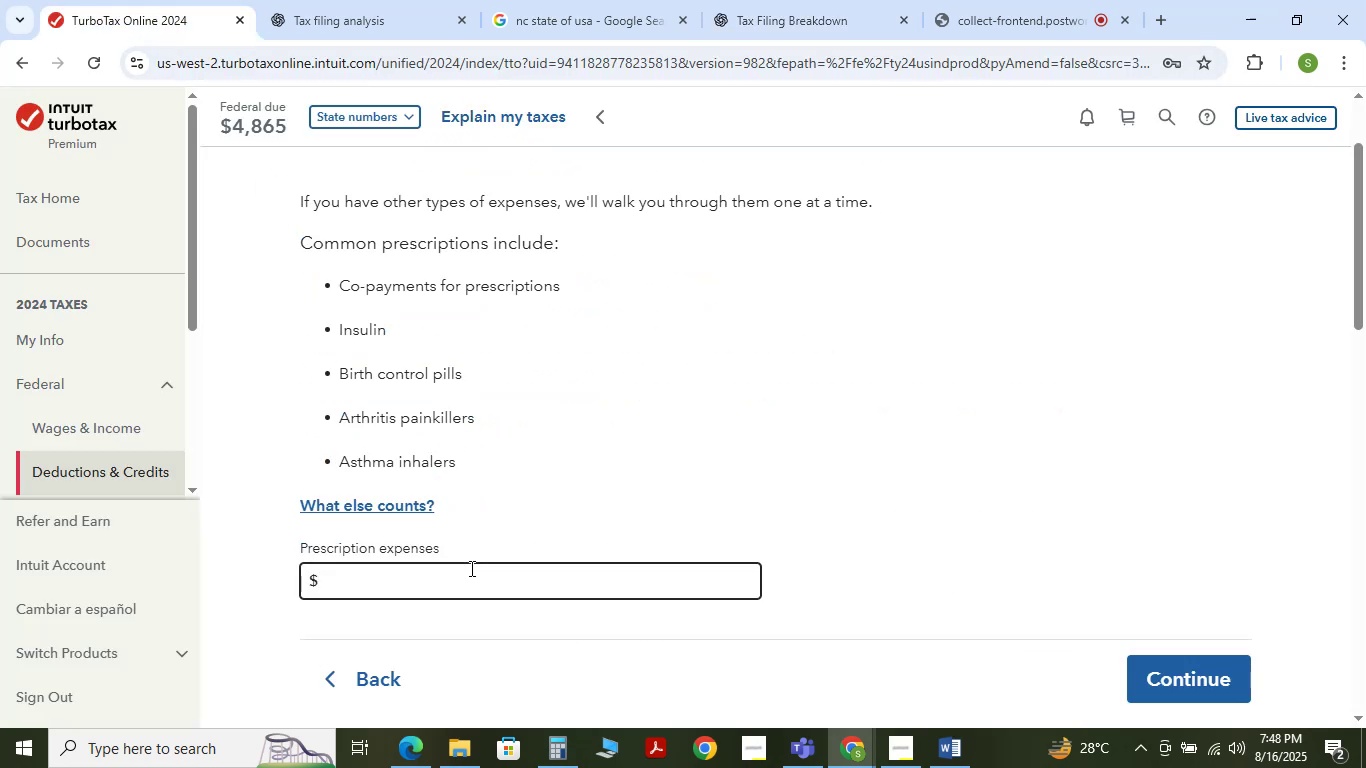 
key(Numpad0)
 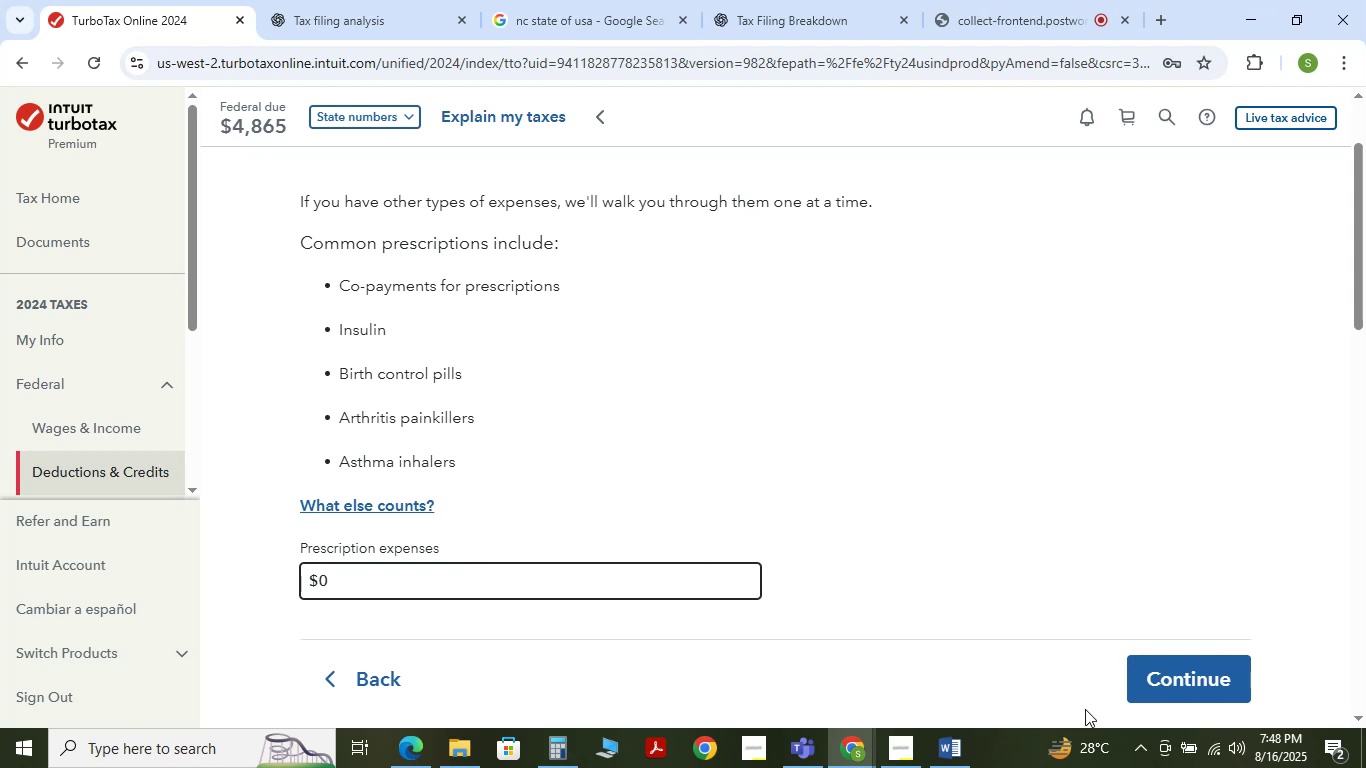 
left_click([1145, 672])
 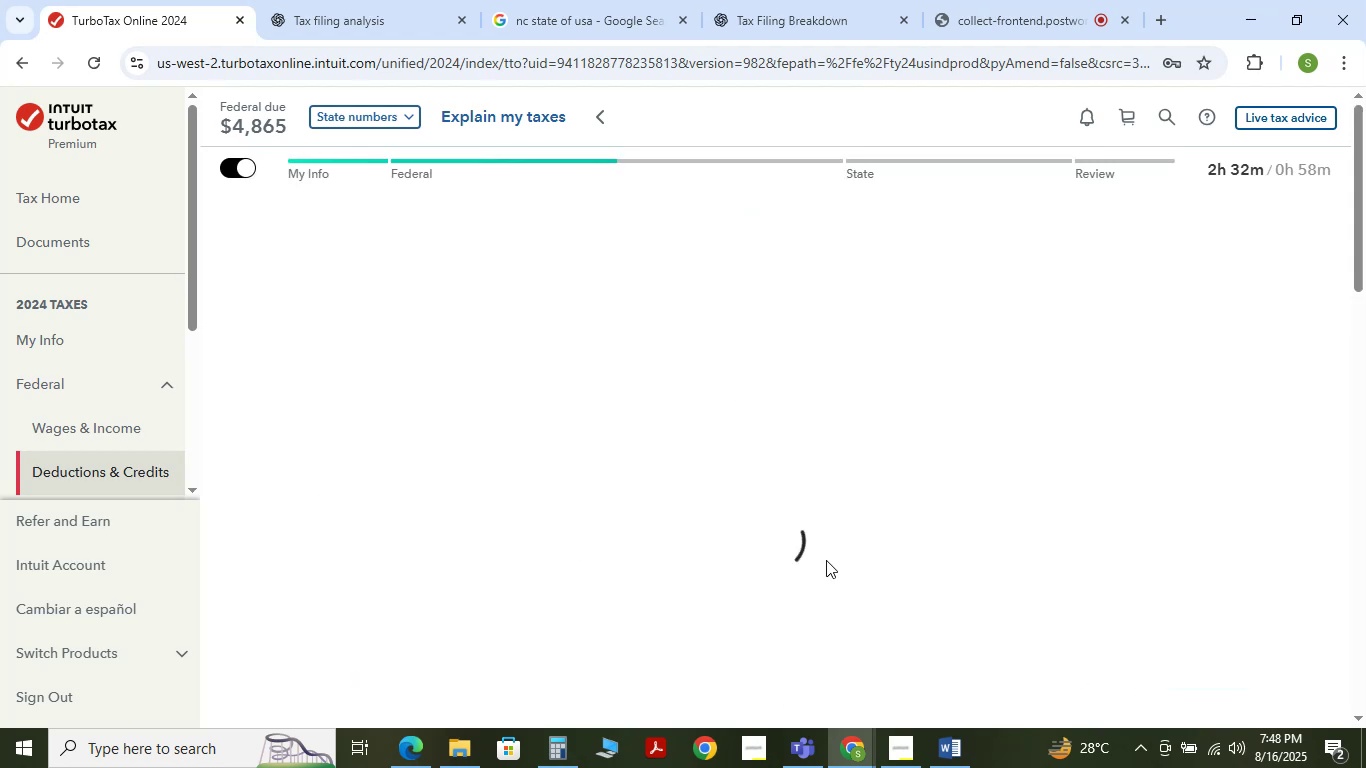 
scroll: coordinate [826, 560], scroll_direction: down, amount: 4.0
 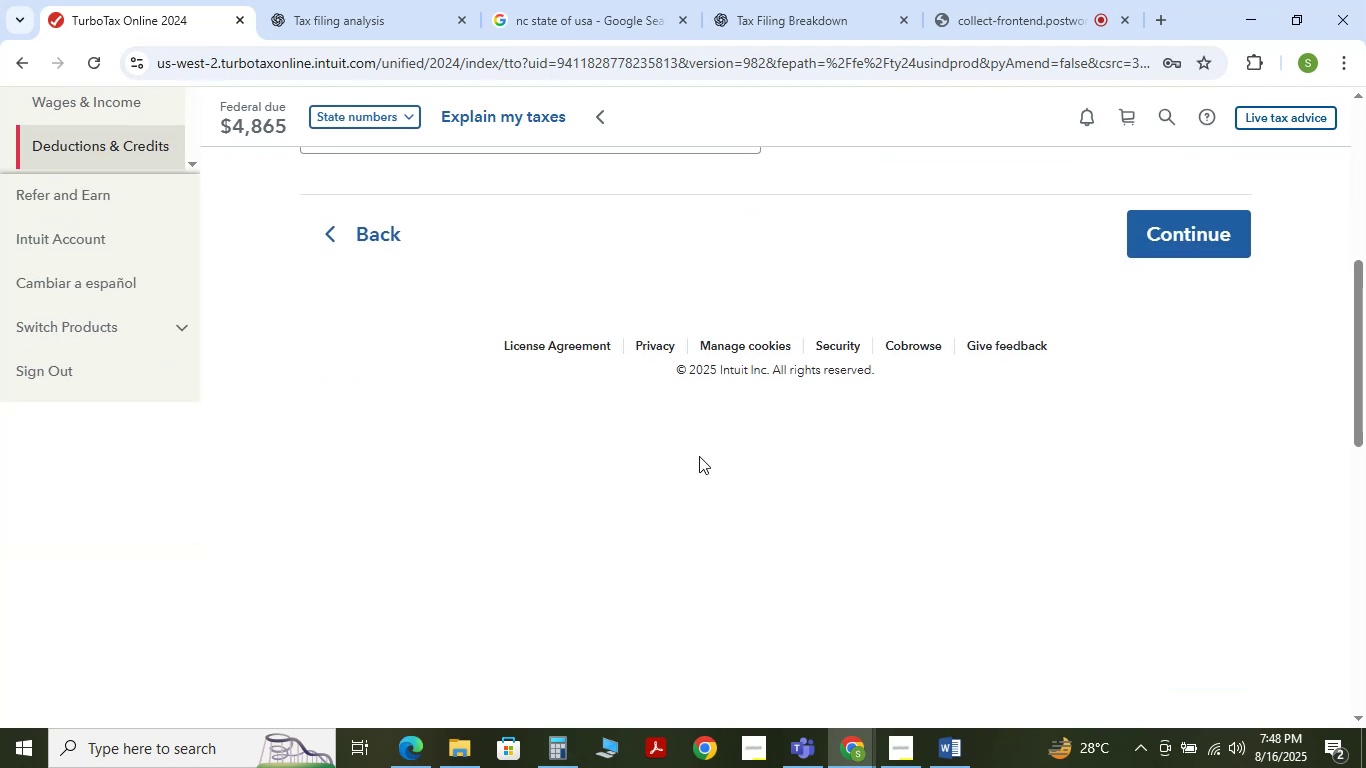 
scroll: coordinate [573, 523], scroll_direction: up, amount: 4.0
 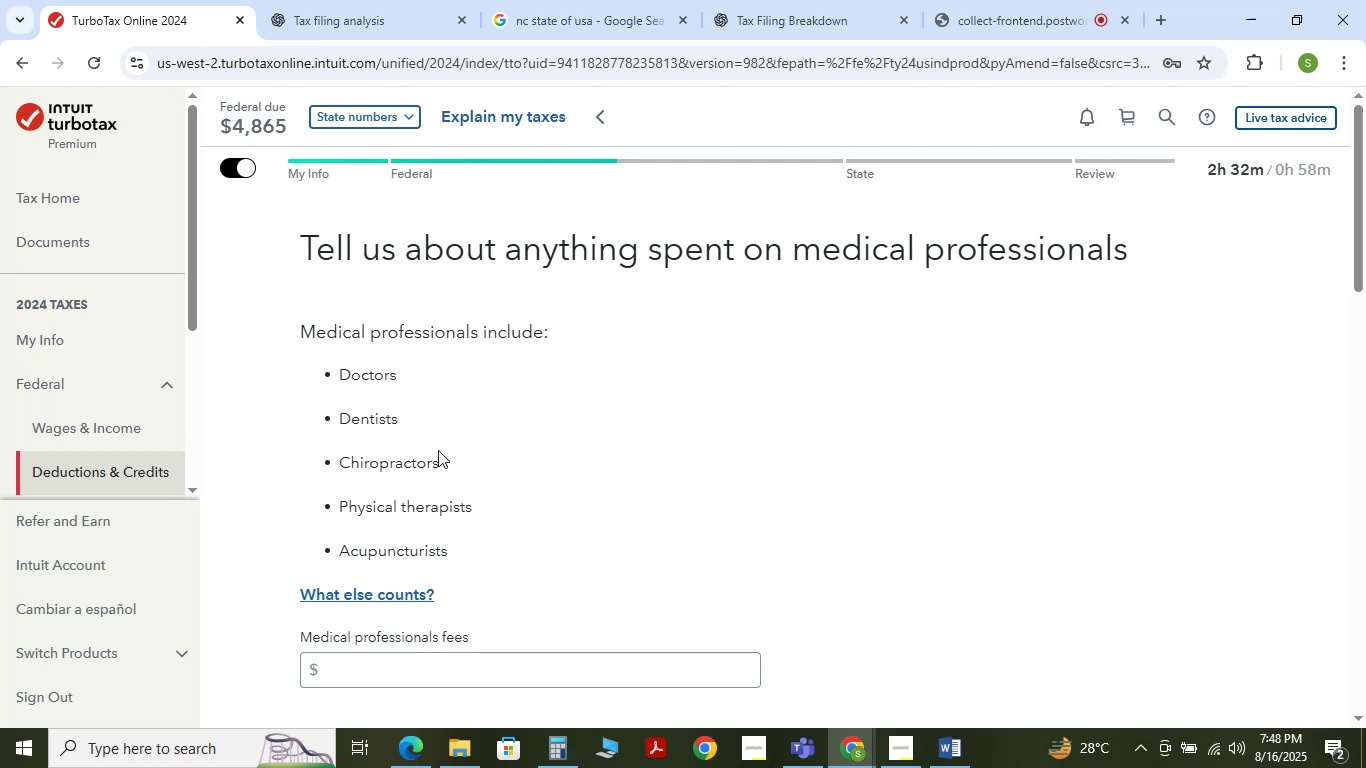 
wait(7.15)
 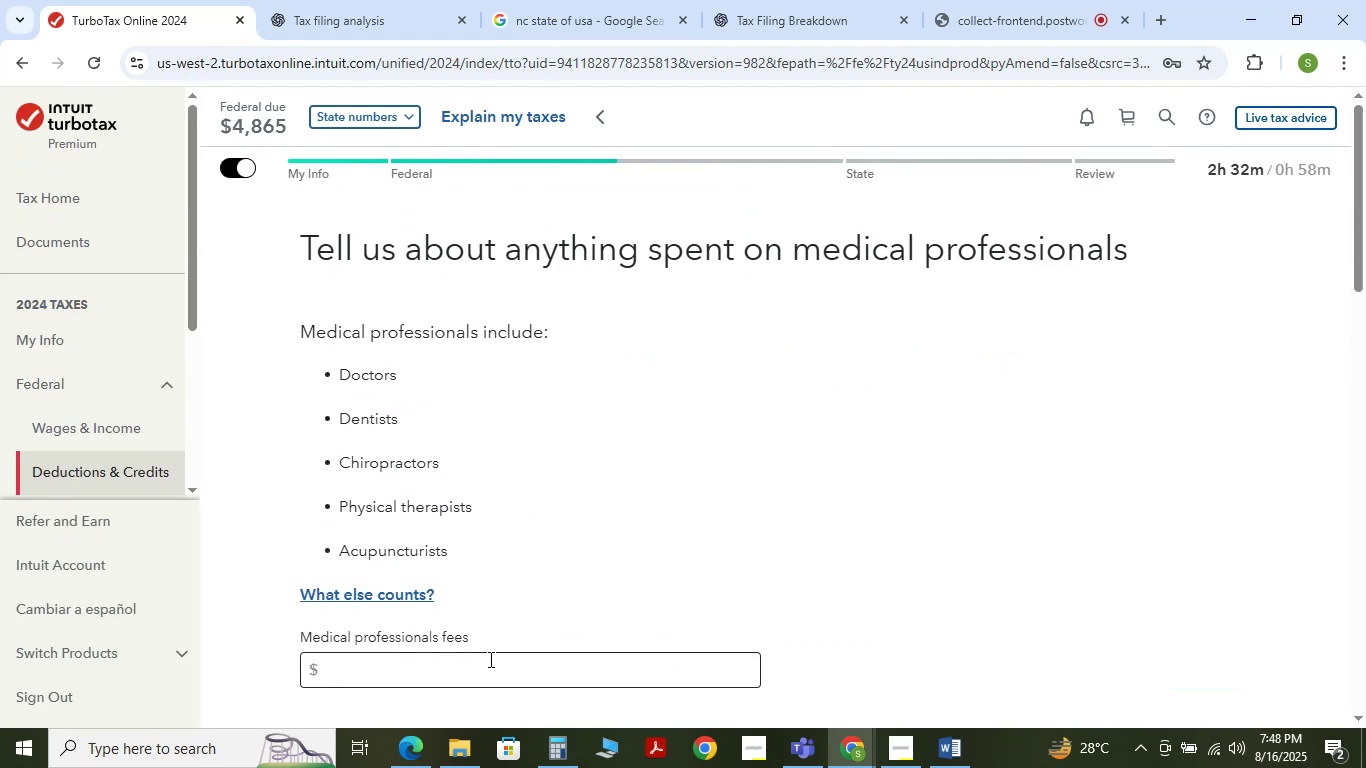 
key(Numpad0)
 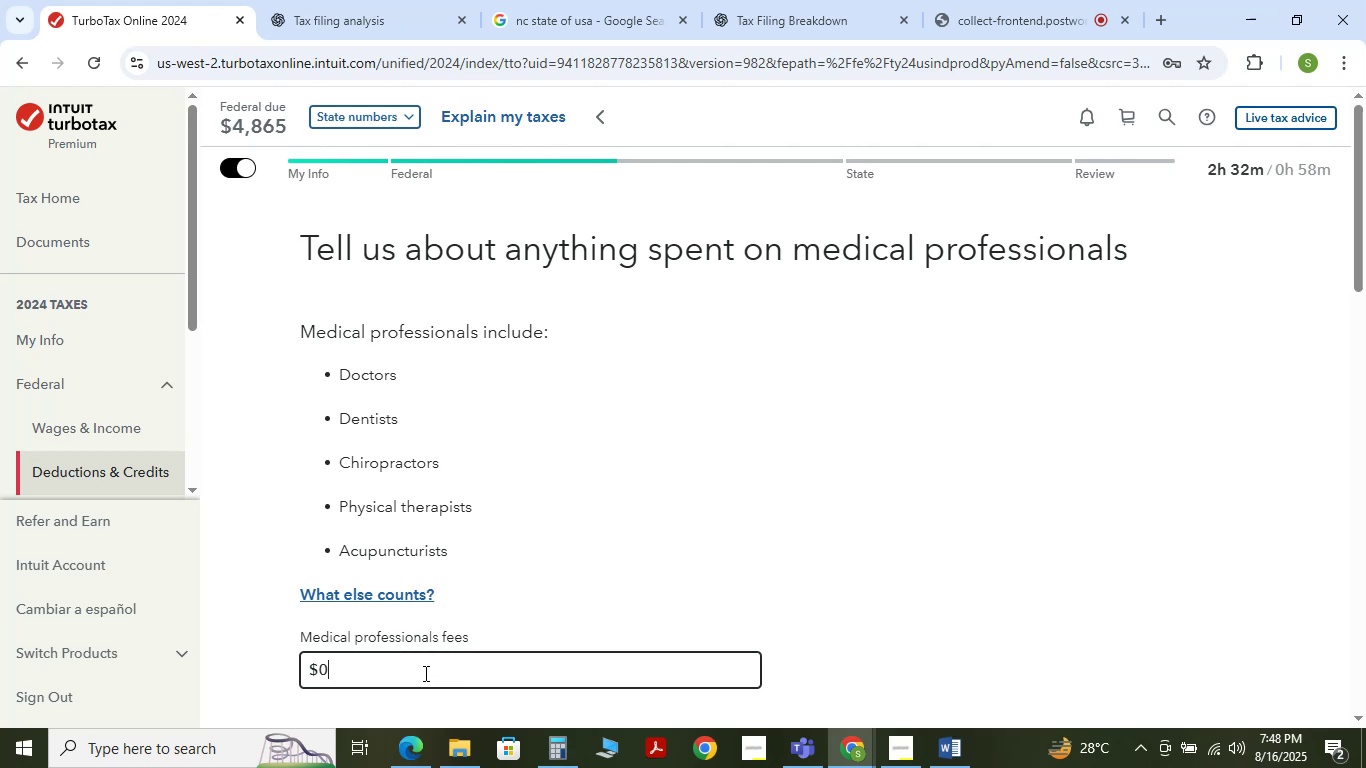 
scroll: coordinate [762, 622], scroll_direction: down, amount: 2.0
 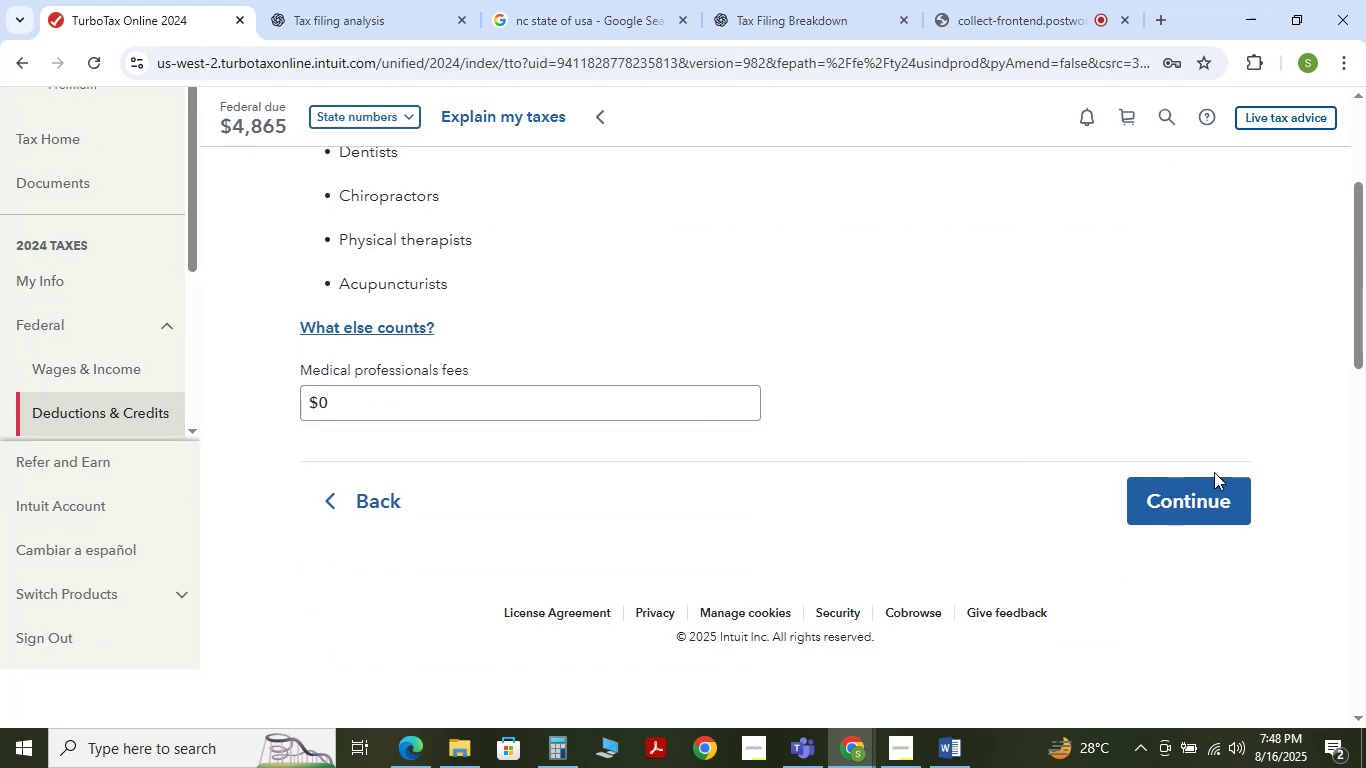 
double_click([1203, 487])
 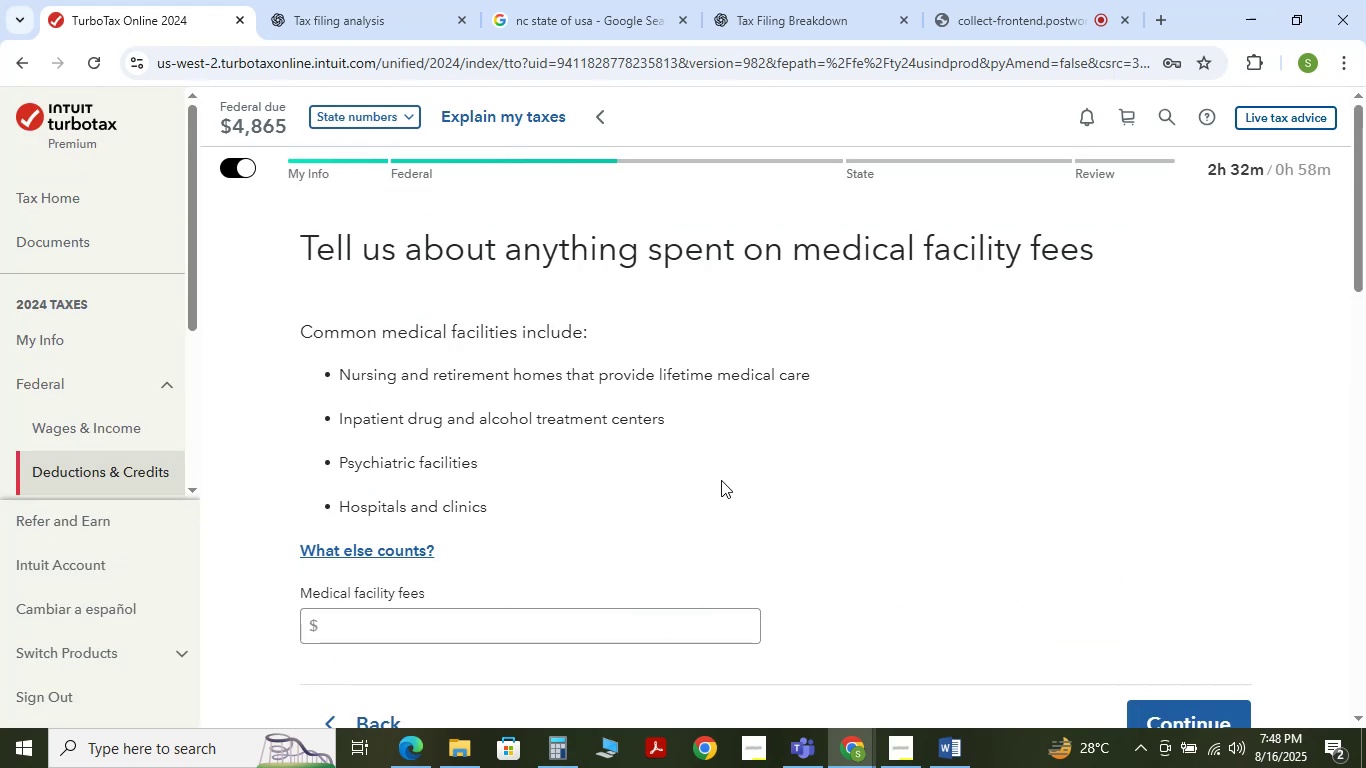 
scroll: coordinate [723, 486], scroll_direction: down, amount: 1.0
 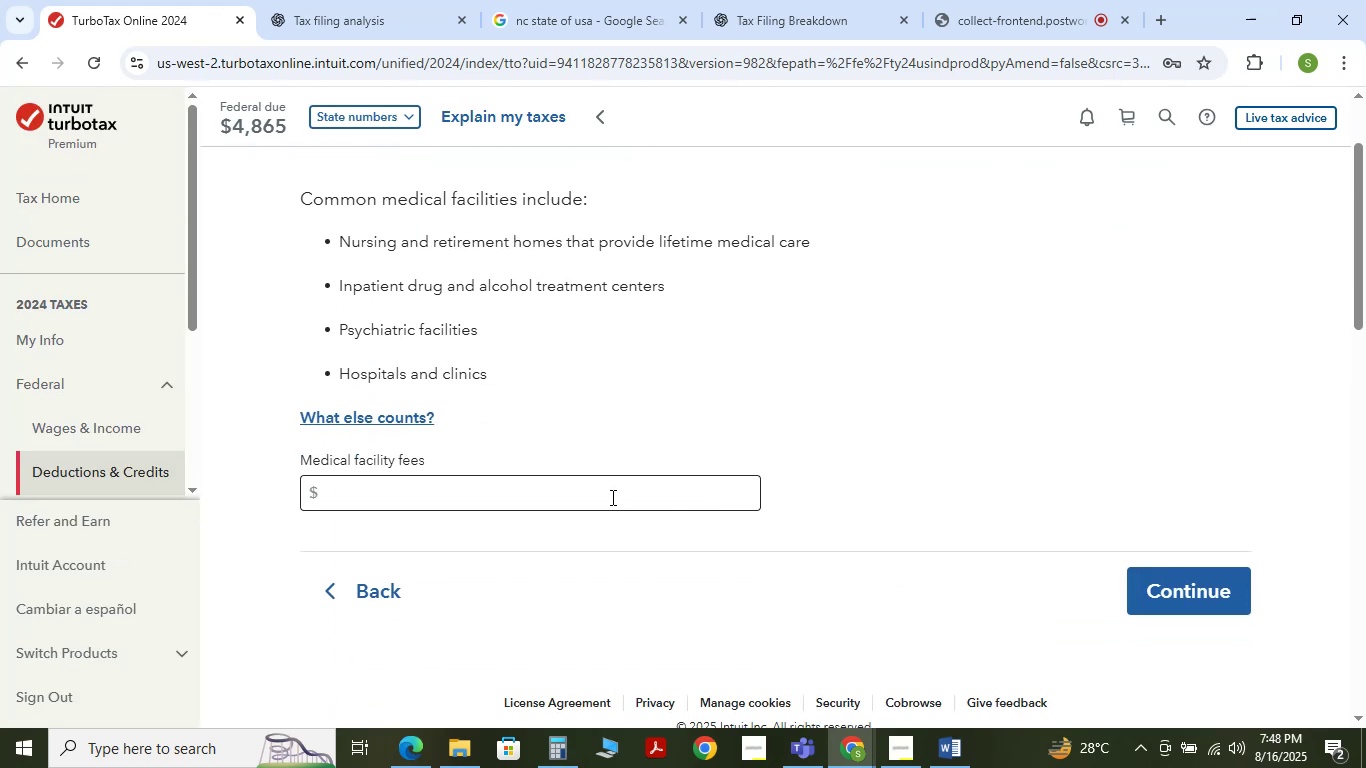 
left_click([605, 497])
 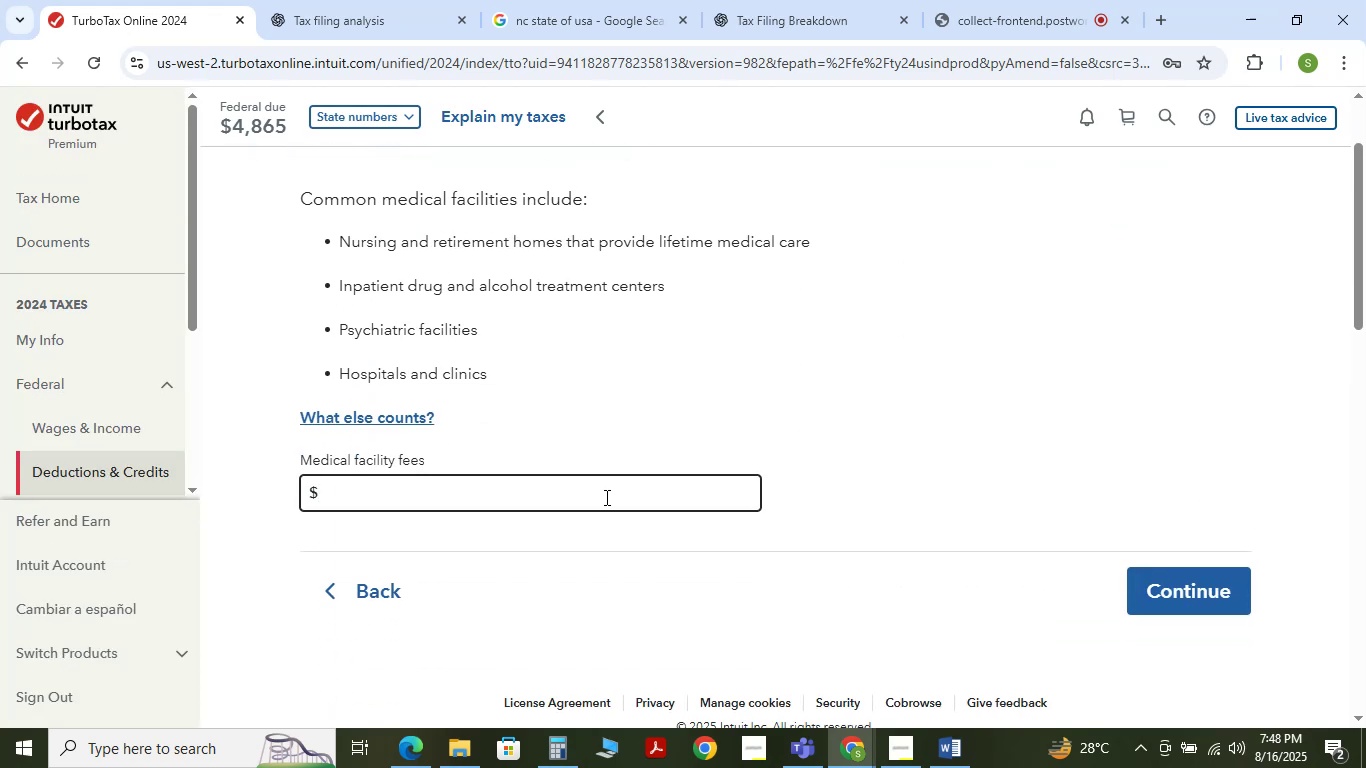 
key(Numpad0)
 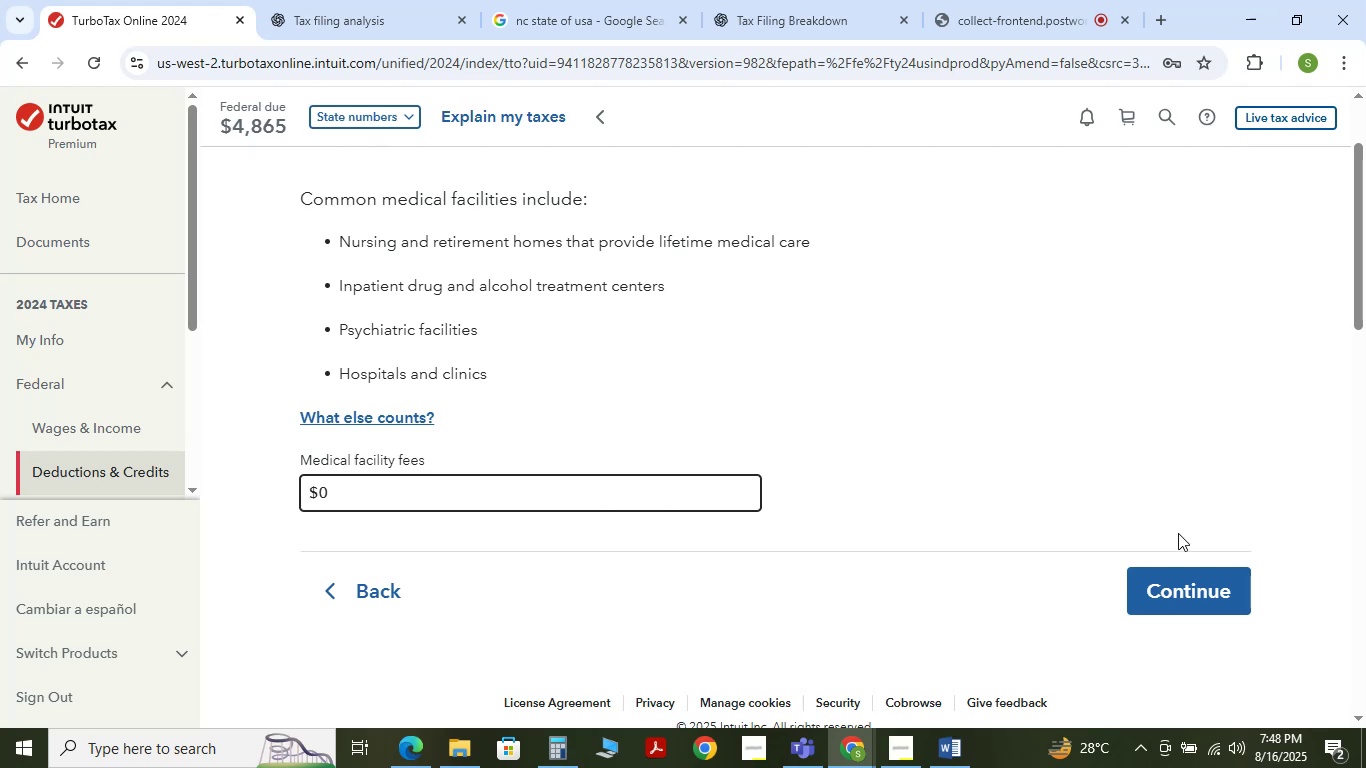 
left_click([1194, 582])
 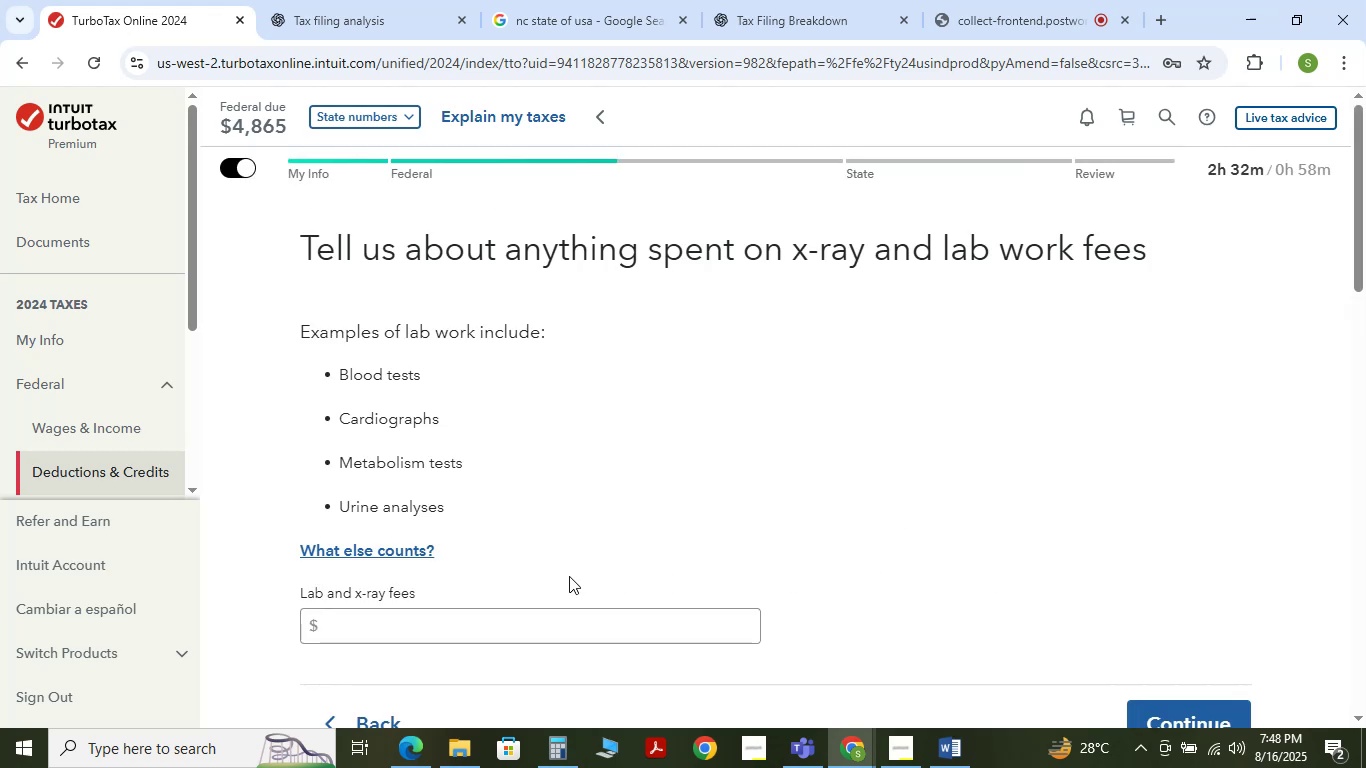 
left_click([539, 626])
 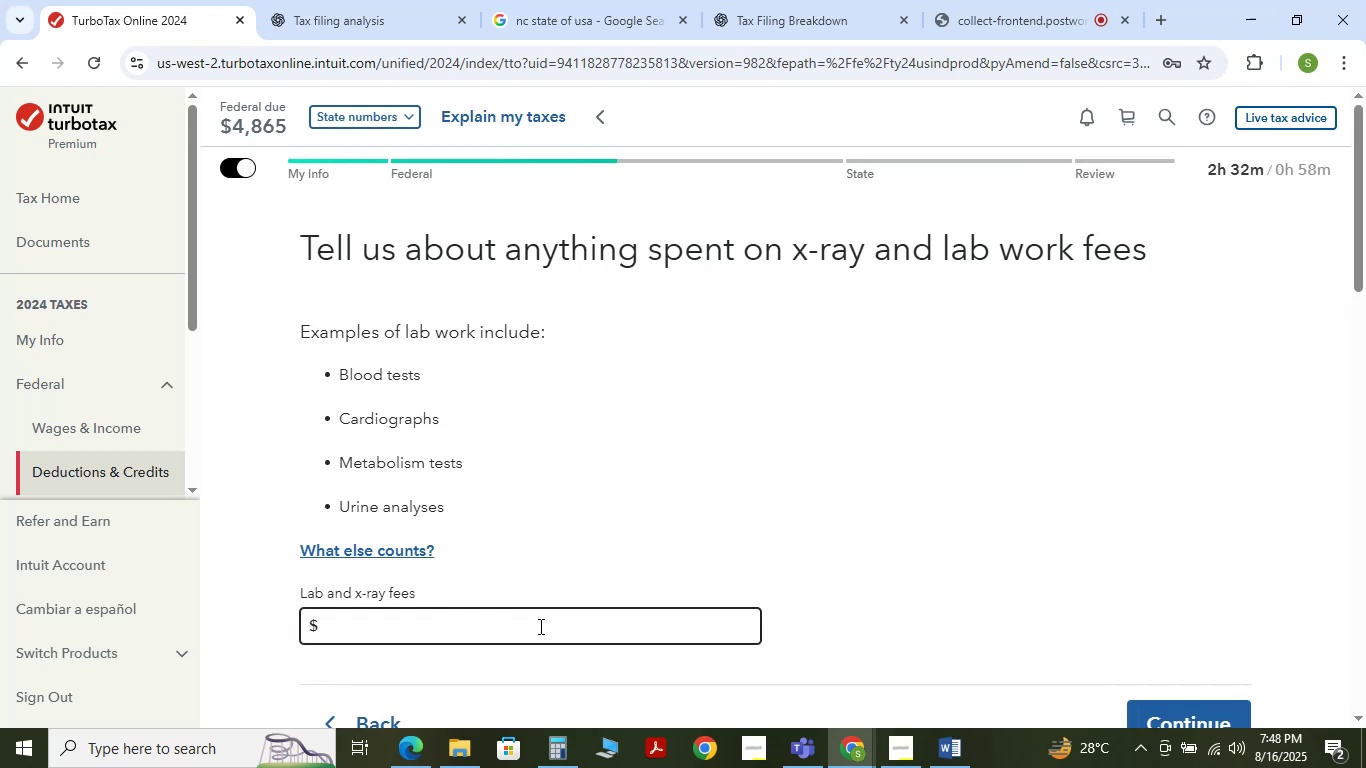 
key(Numpad0)
 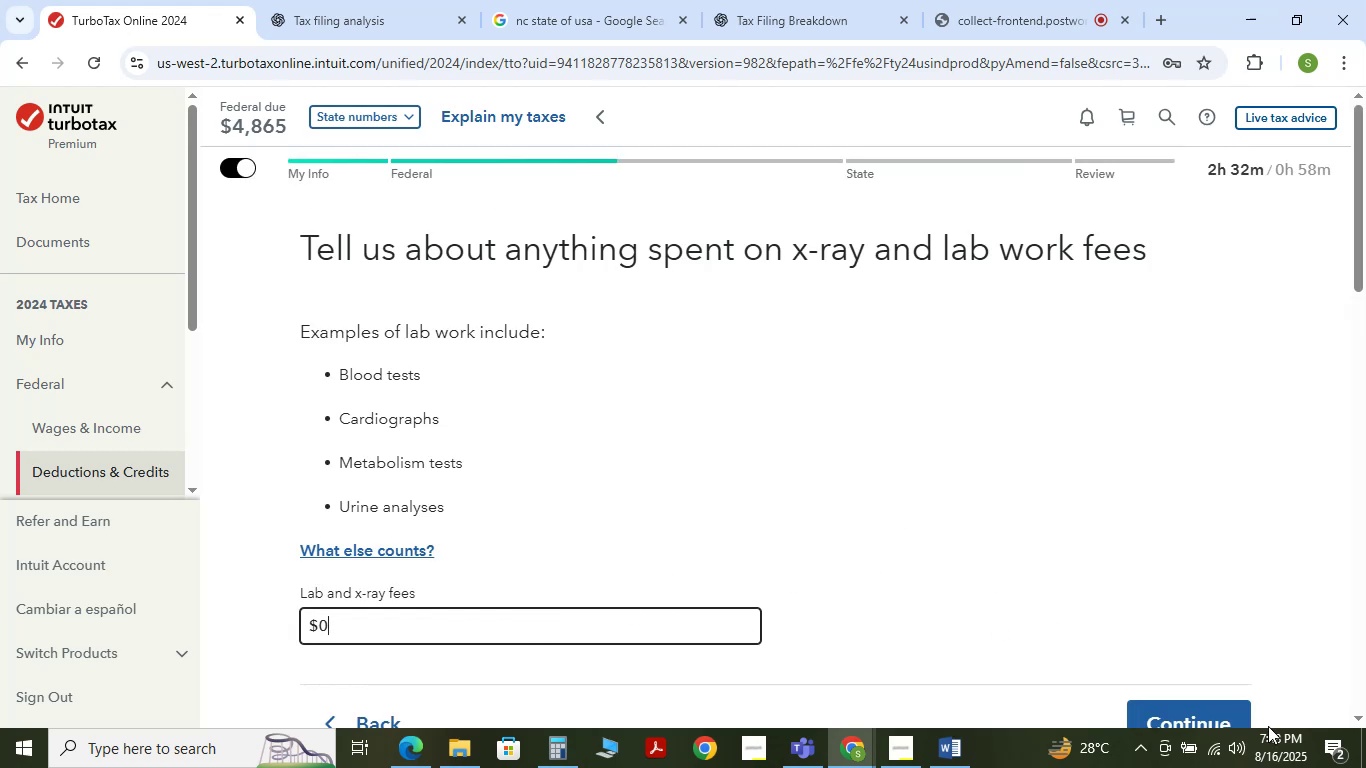 
left_click([1227, 715])
 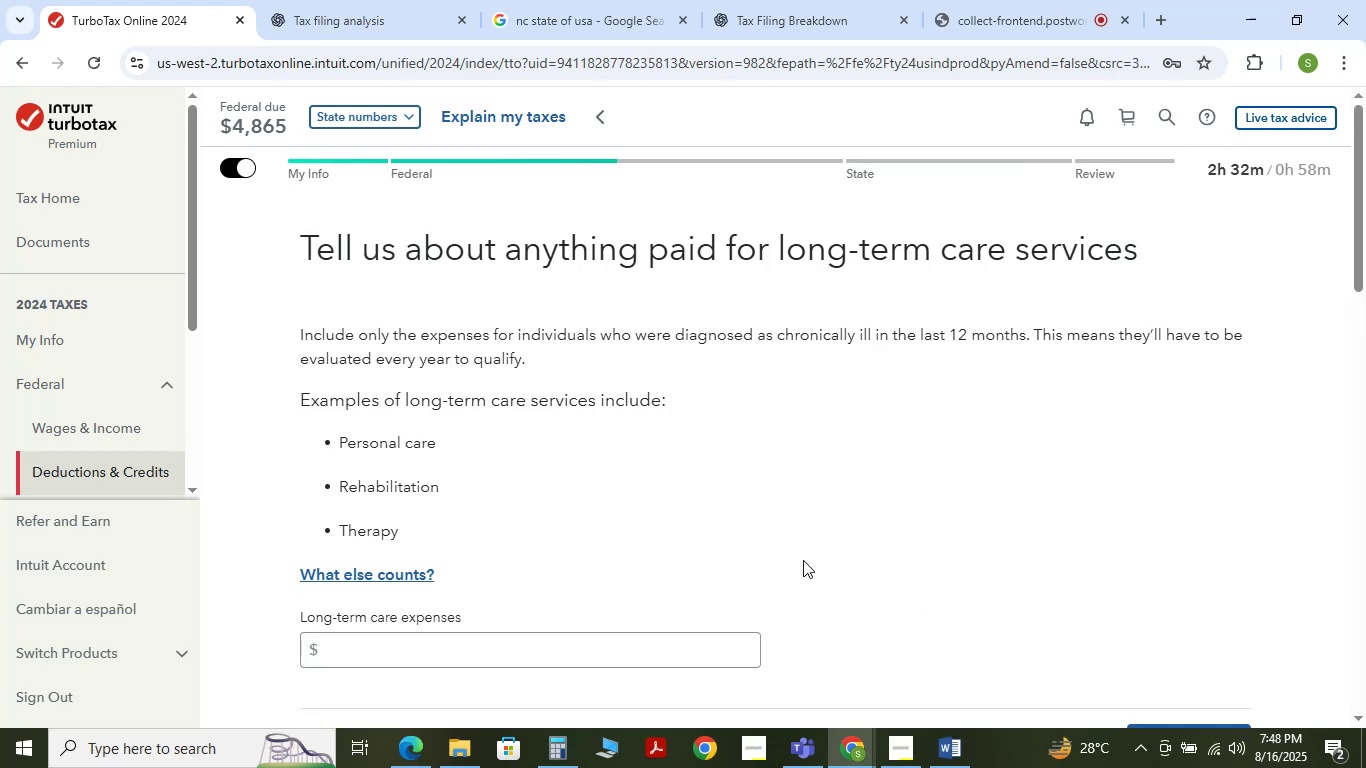 
left_click([662, 656])
 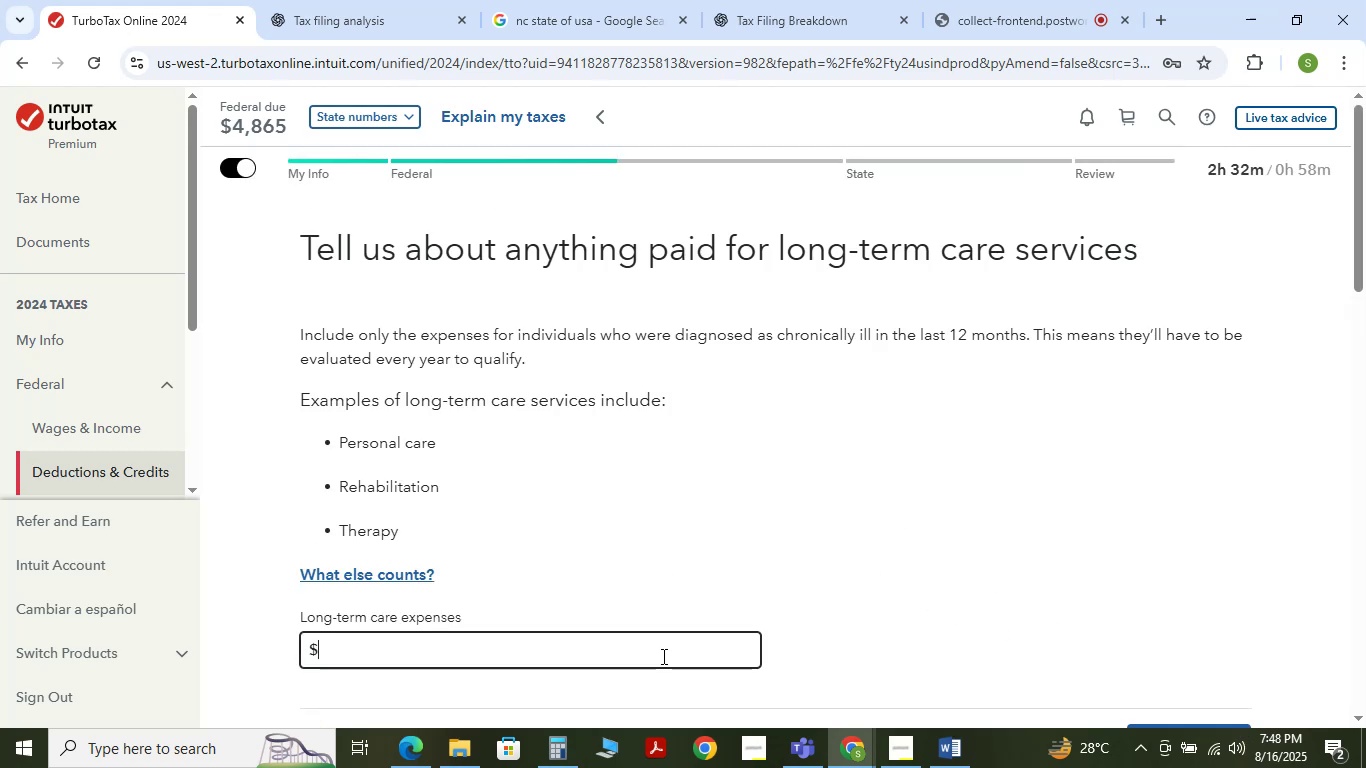 
key(Numpad0)
 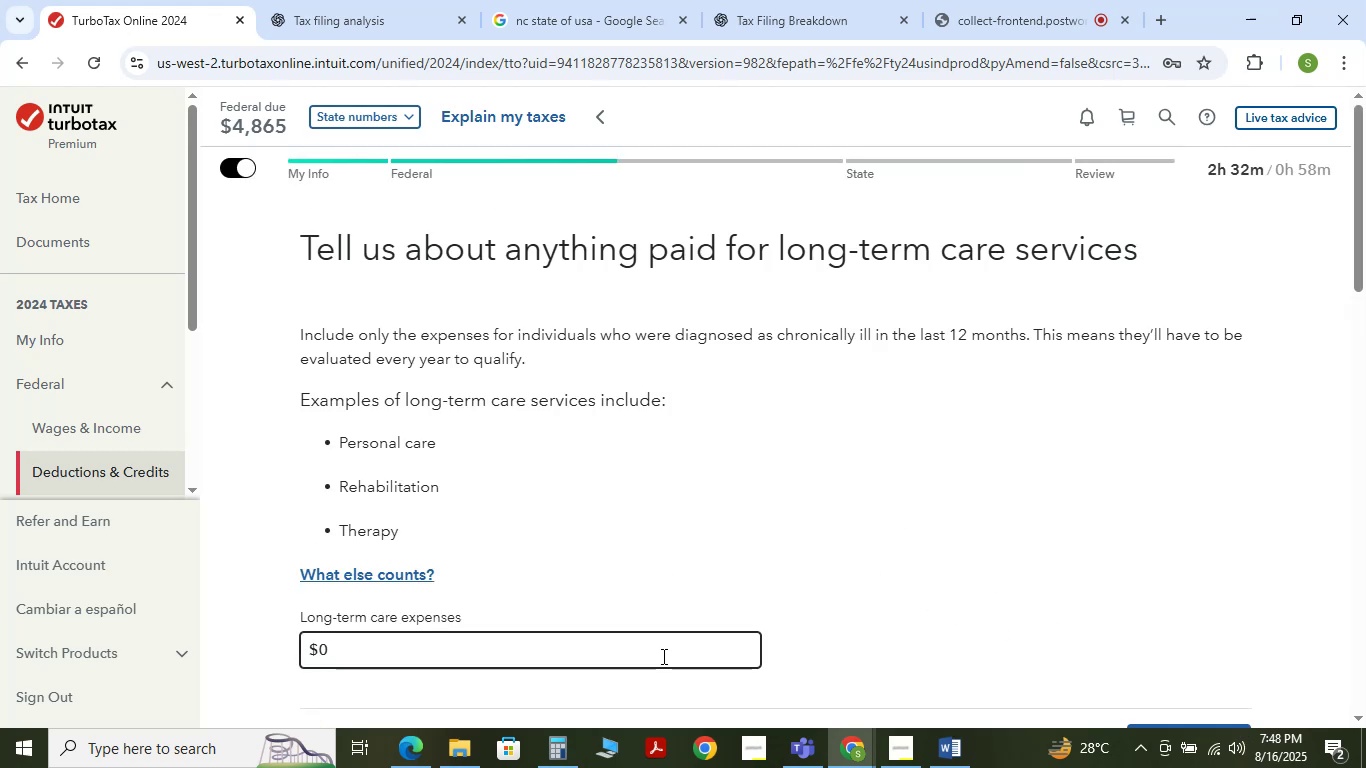 
scroll: coordinate [949, 624], scroll_direction: down, amount: 2.0
 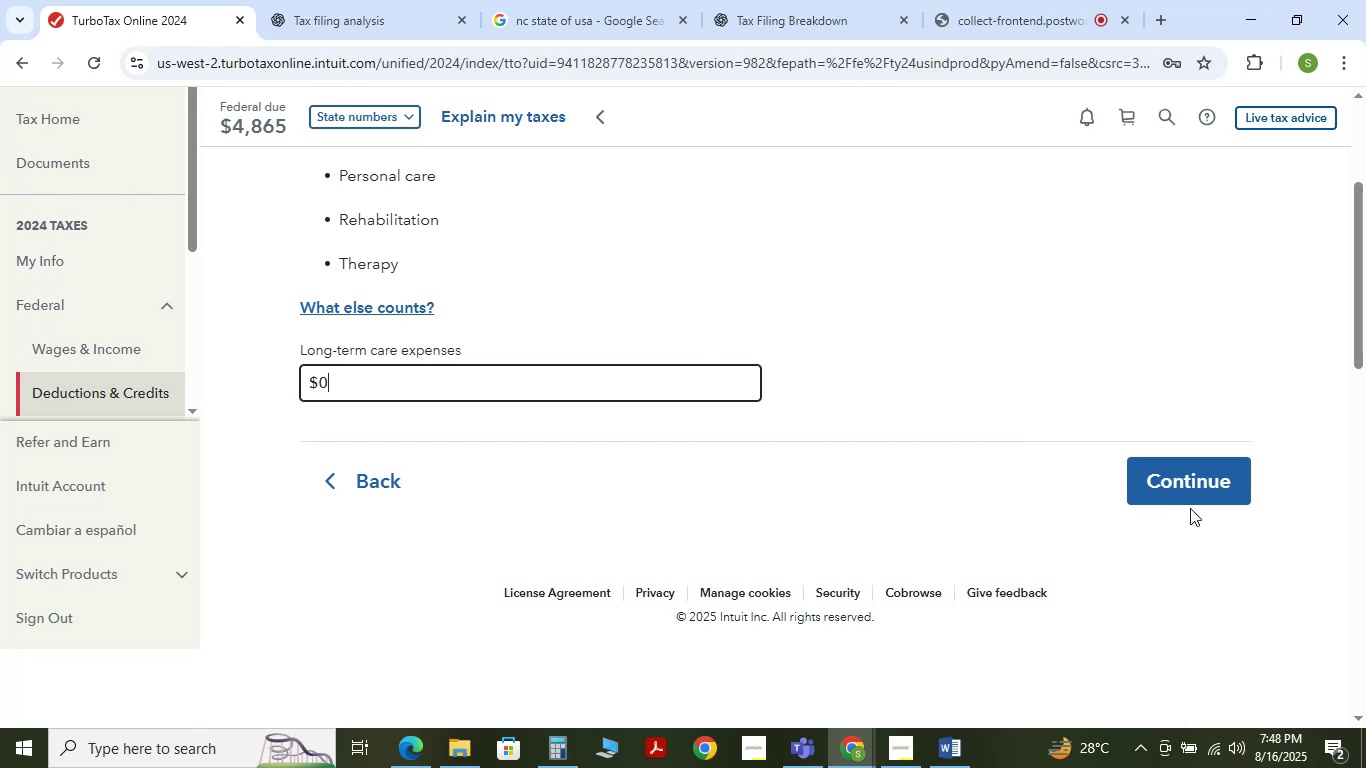 
left_click([1183, 470])
 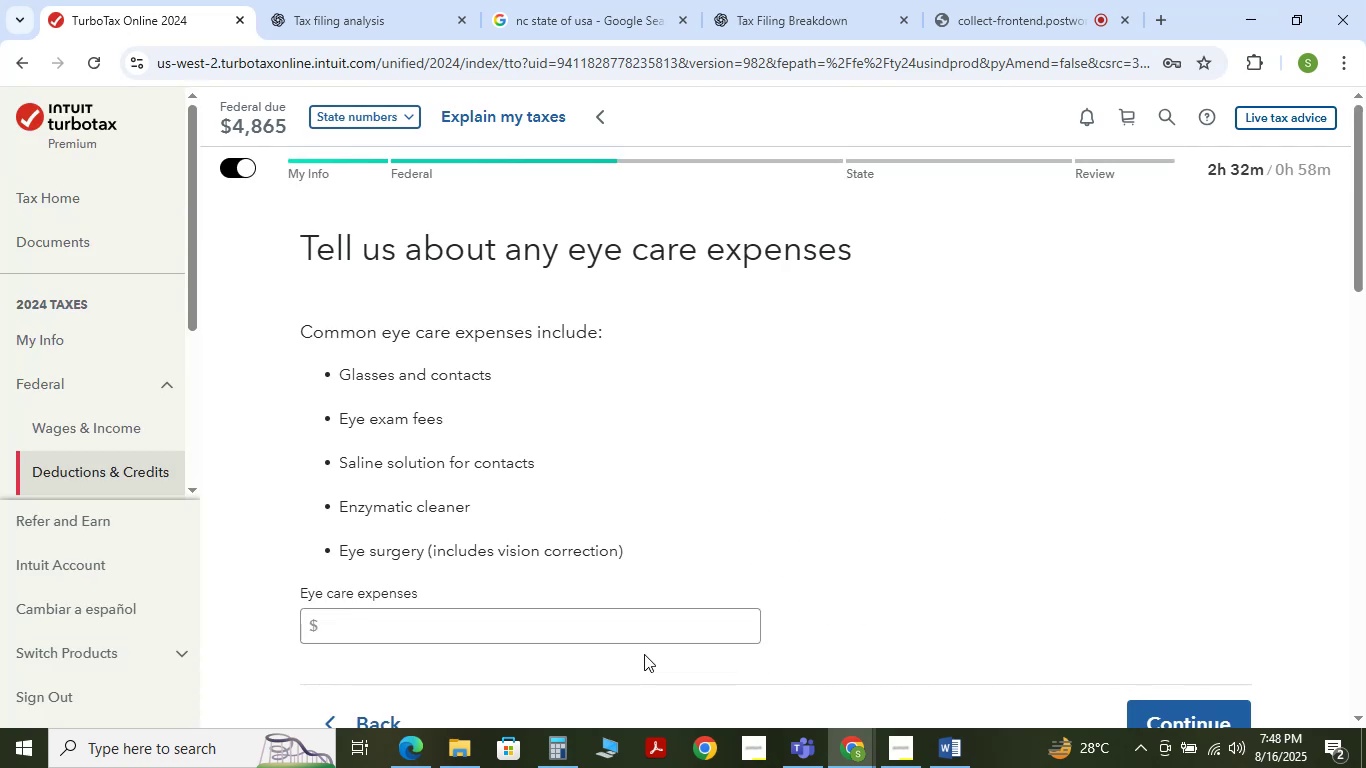 
left_click([641, 635])
 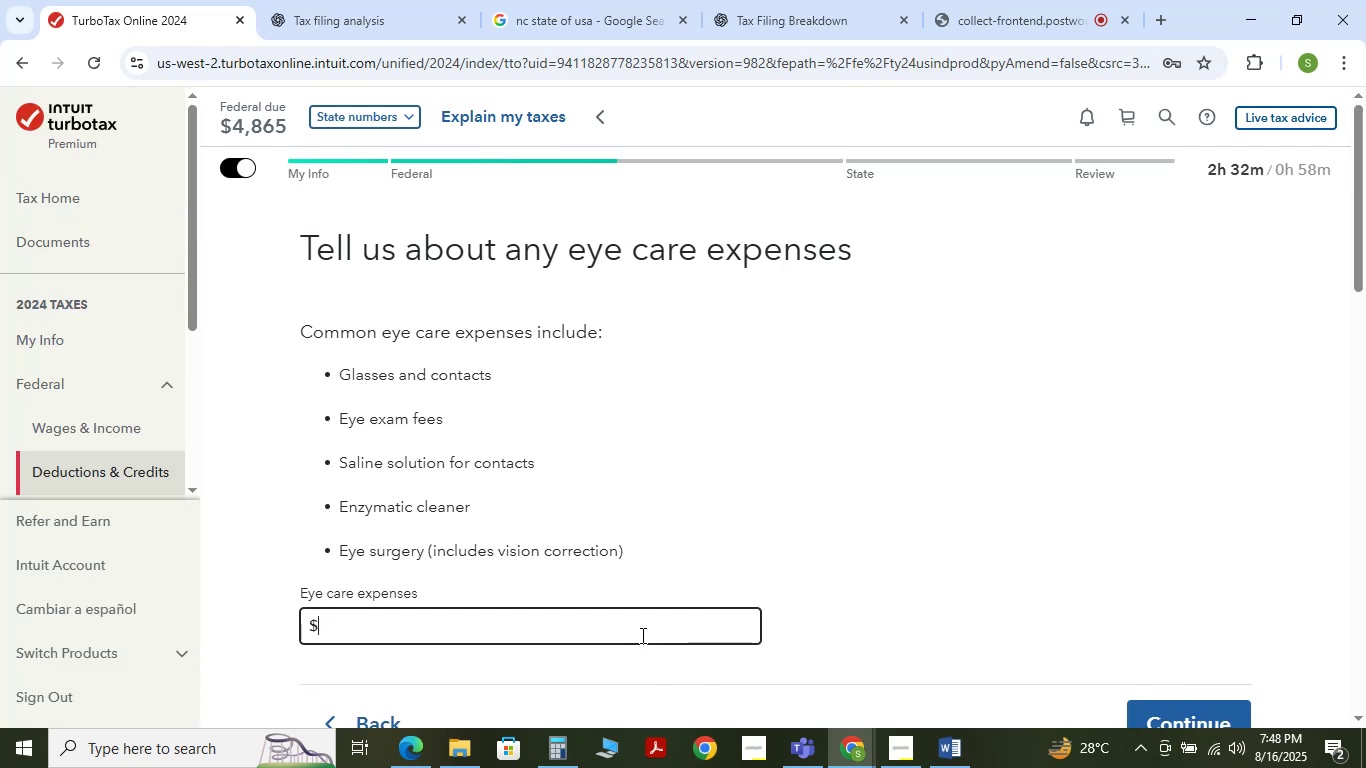 
key(Numpad0)
 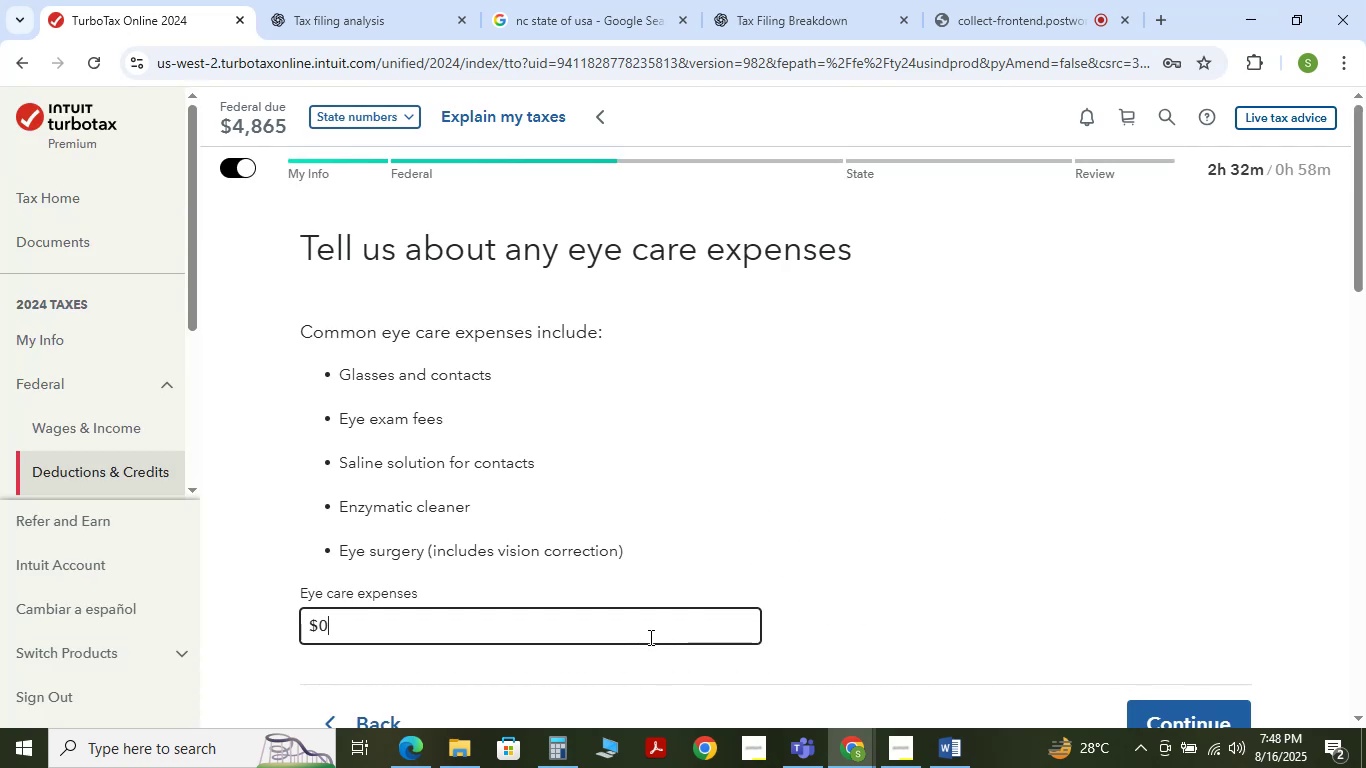 
scroll: coordinate [909, 647], scroll_direction: down, amount: 1.0
 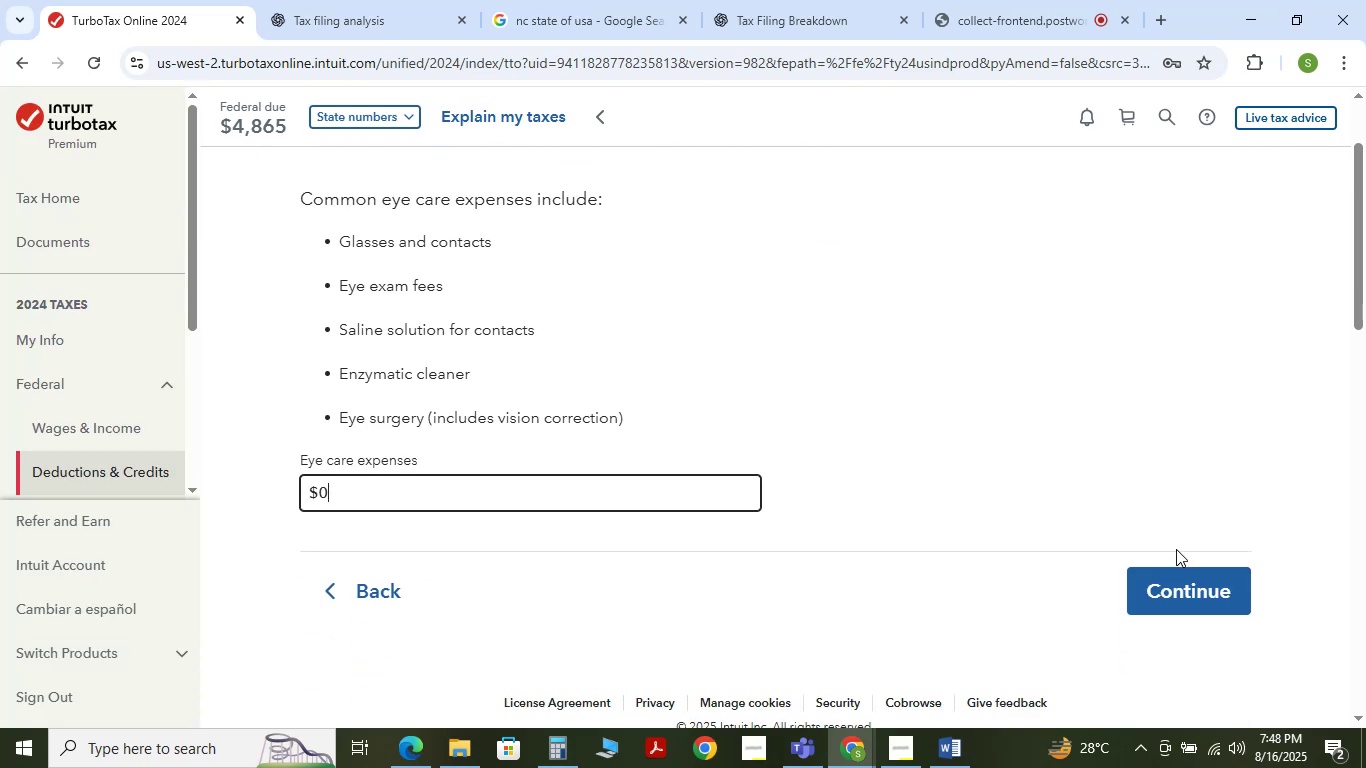 
left_click([1189, 573])
 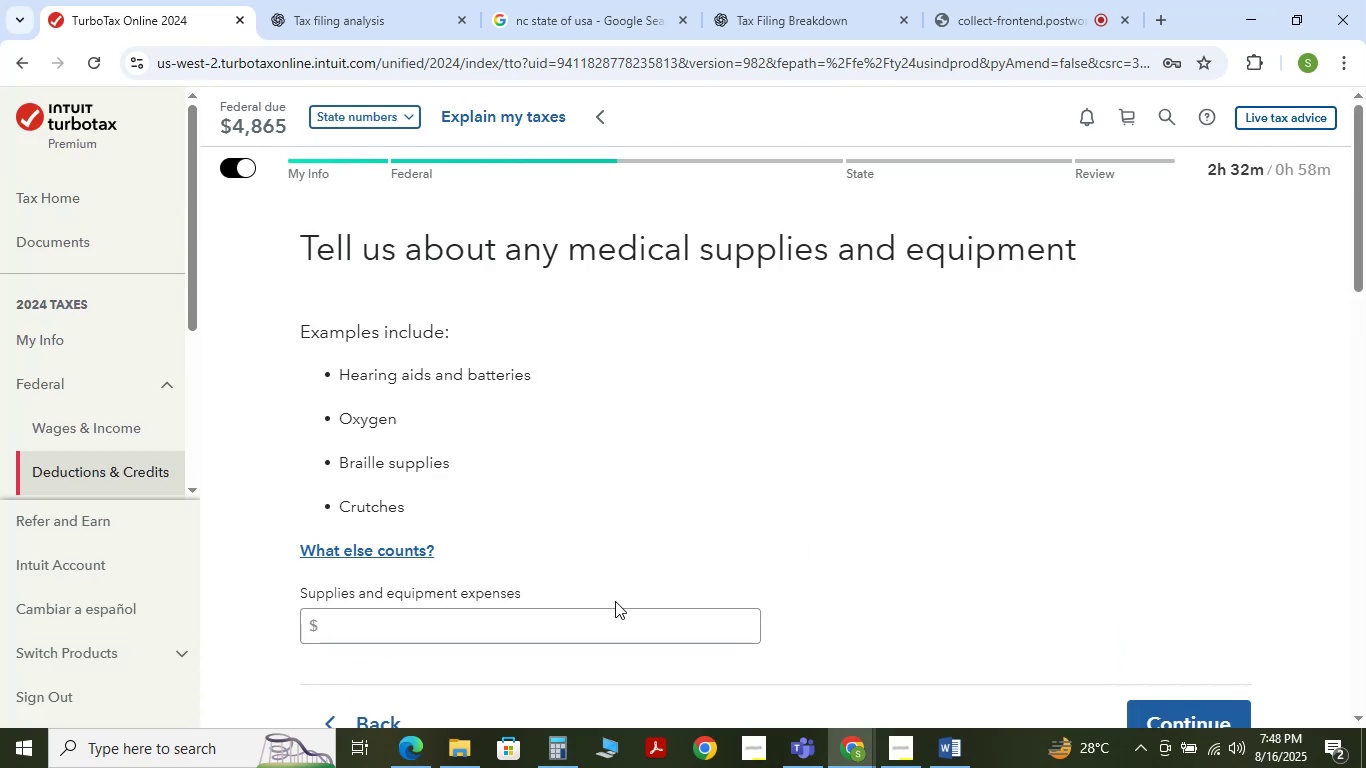 
left_click([602, 624])
 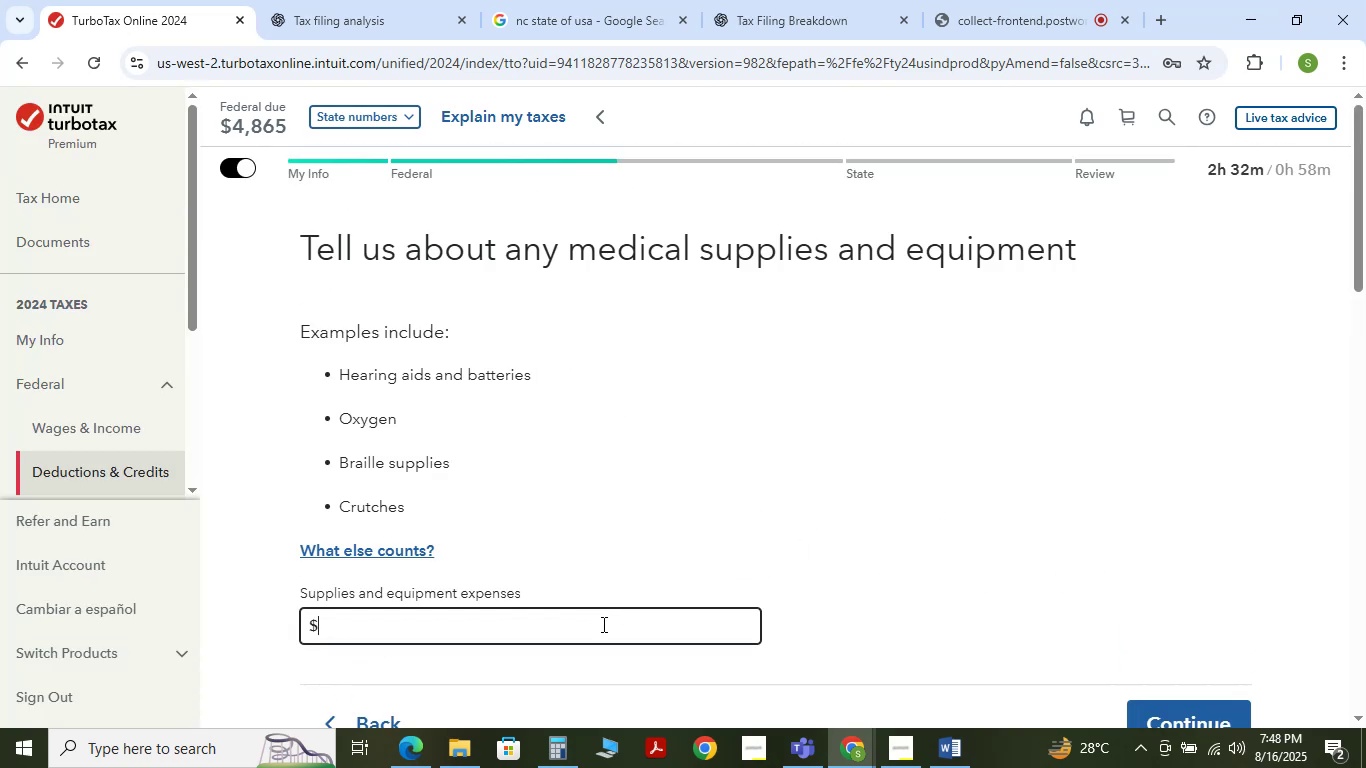 
key(Numpad0)
 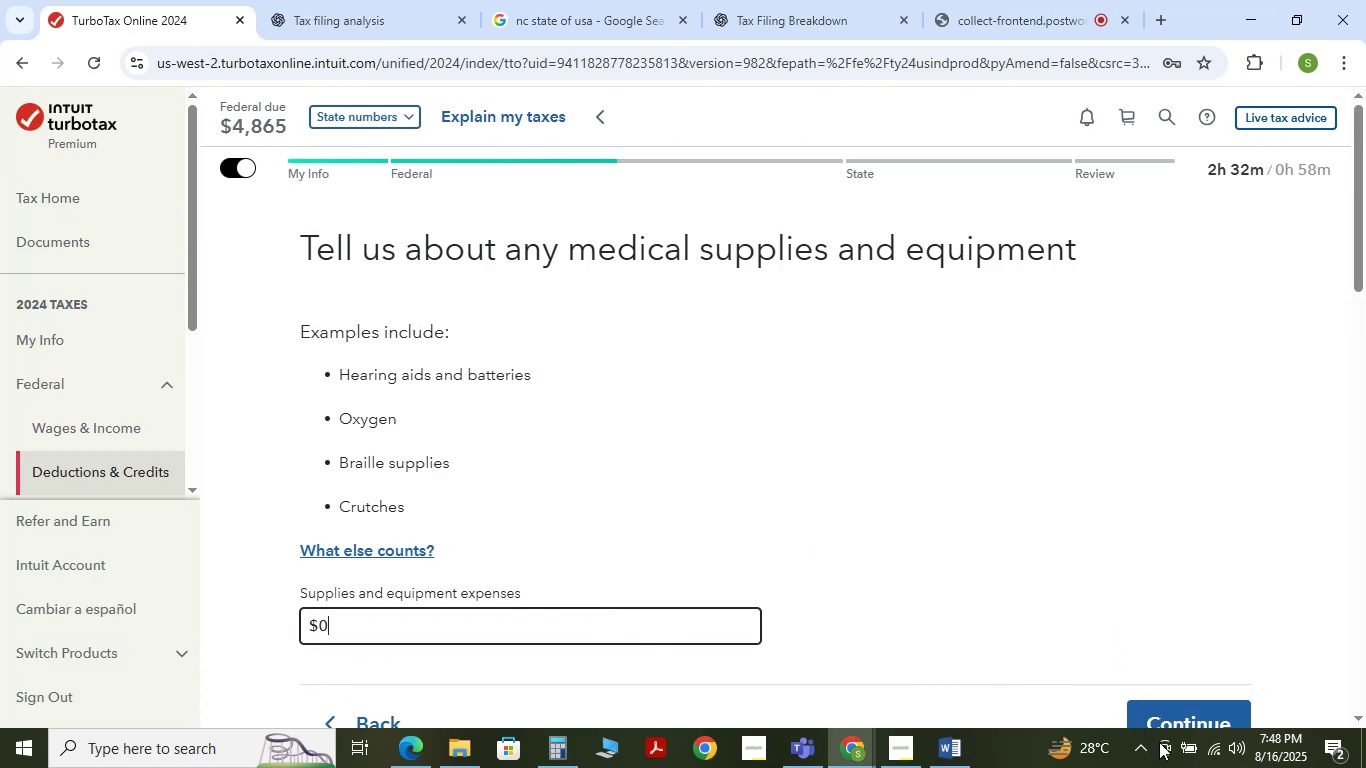 
left_click([1166, 704])
 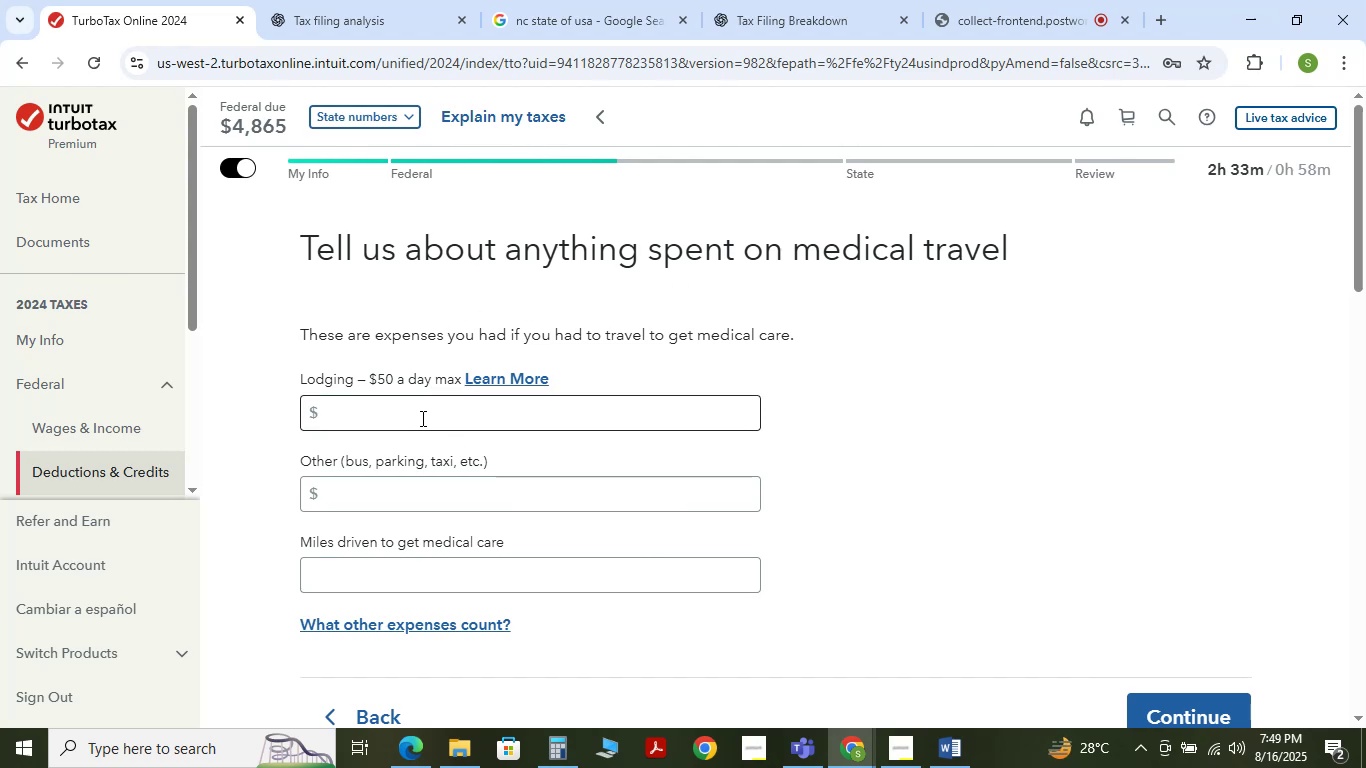 
wait(12.34)
 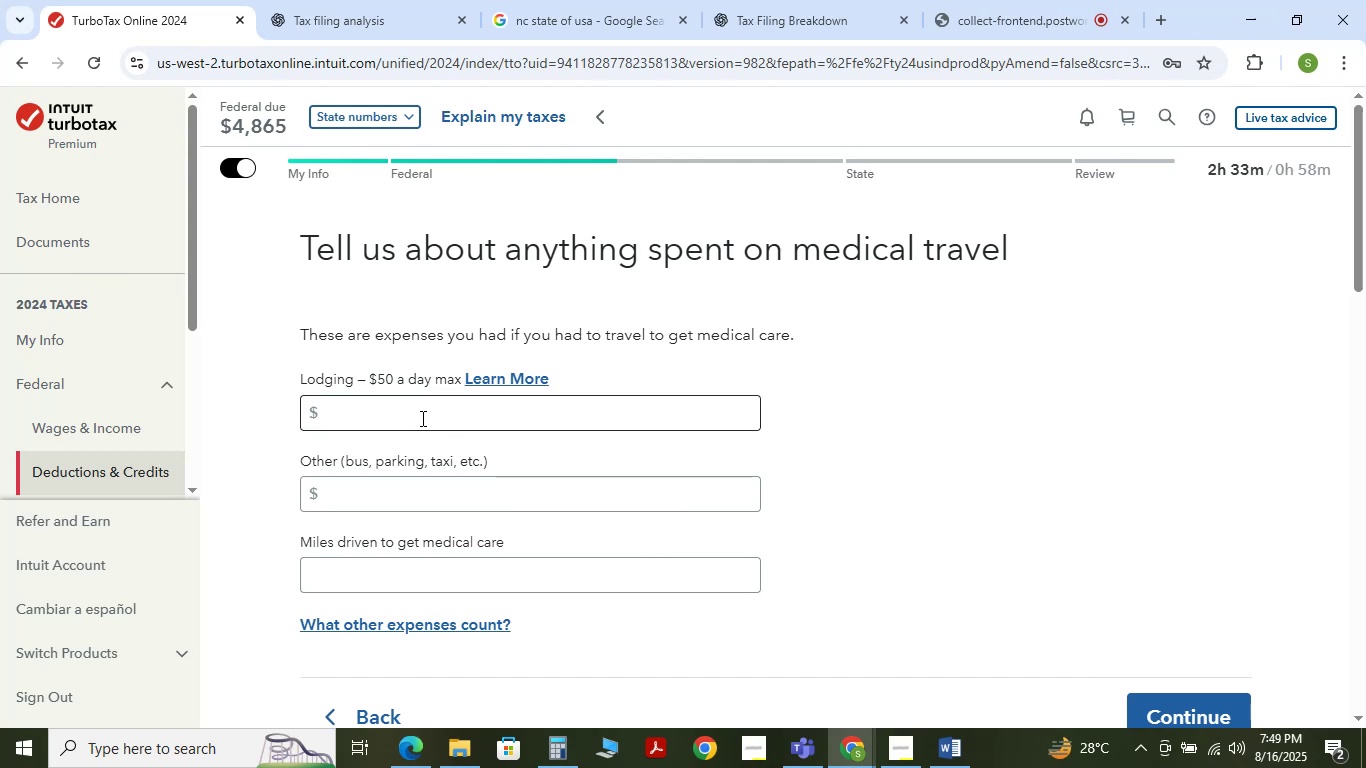 
left_click([595, 413])
 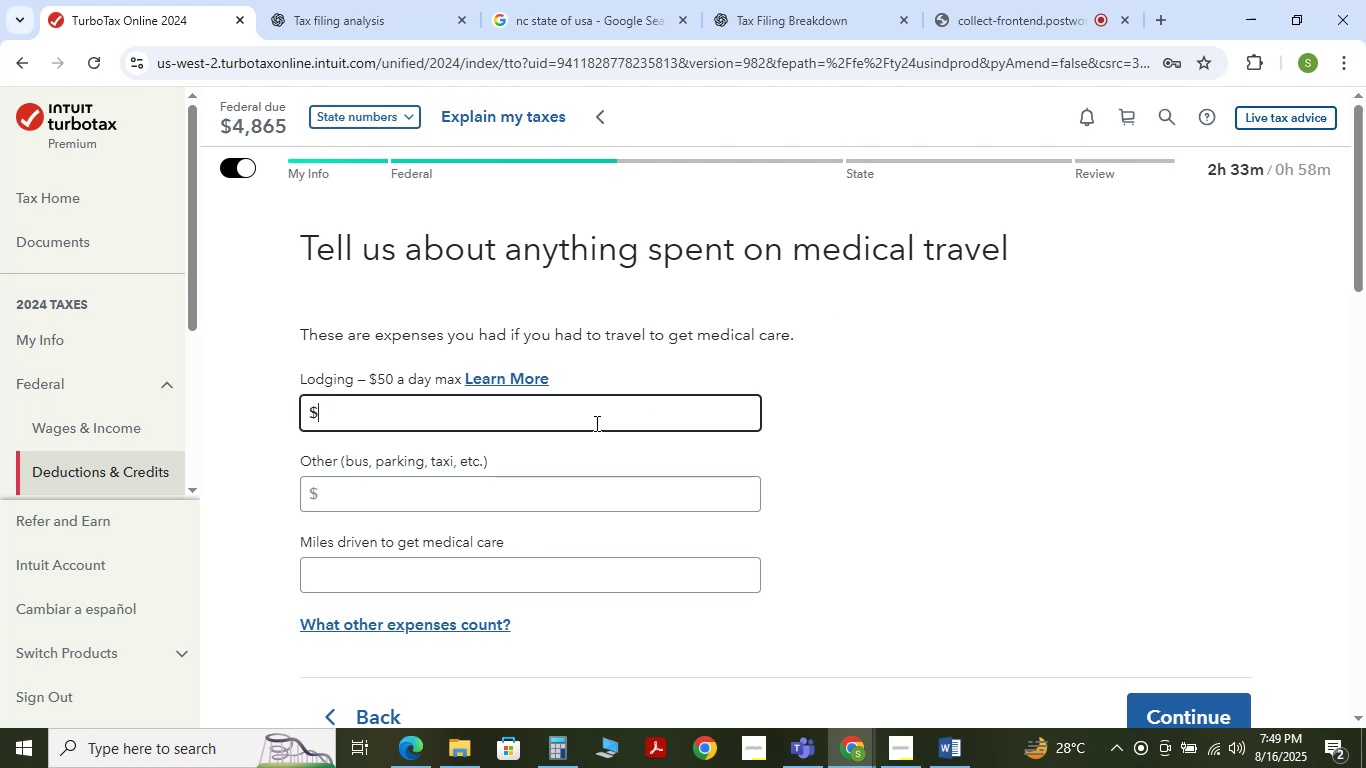 
key(Numpad0)
 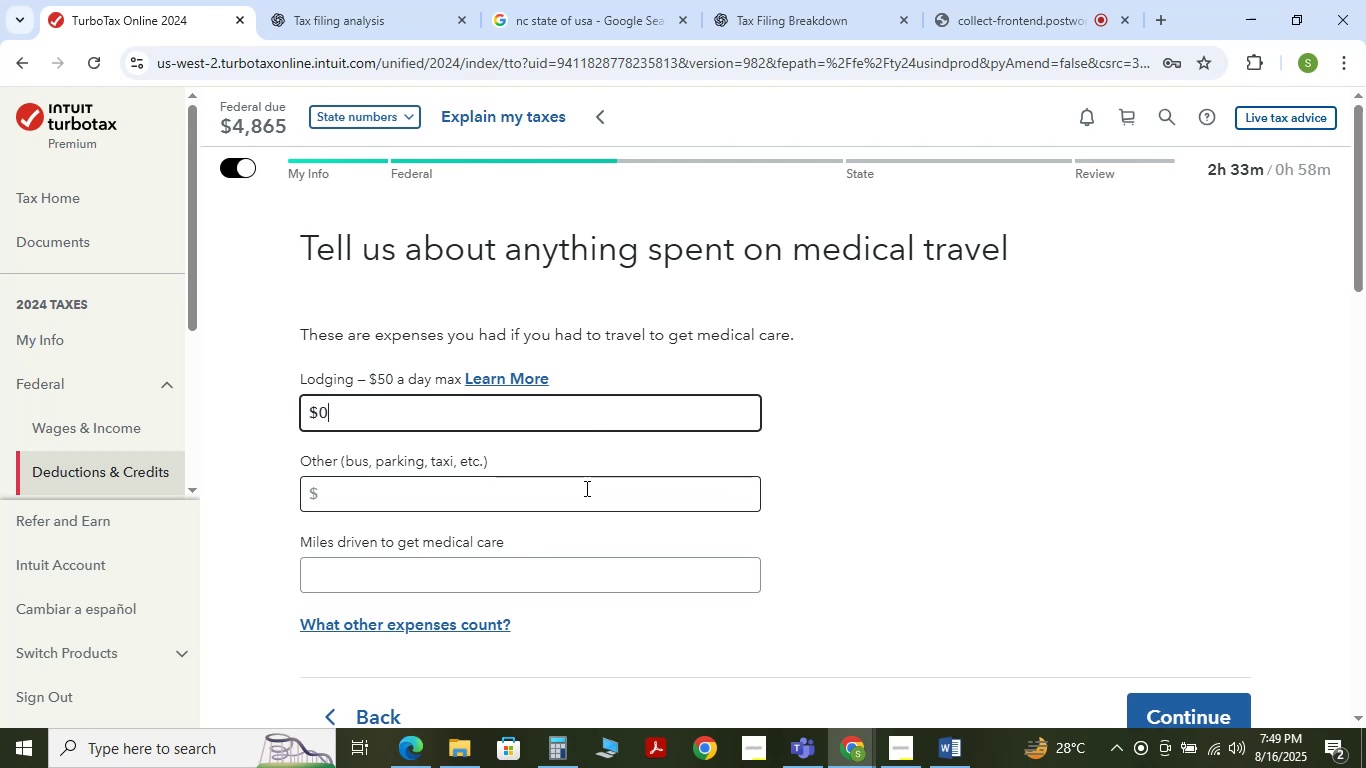 
left_click([584, 490])
 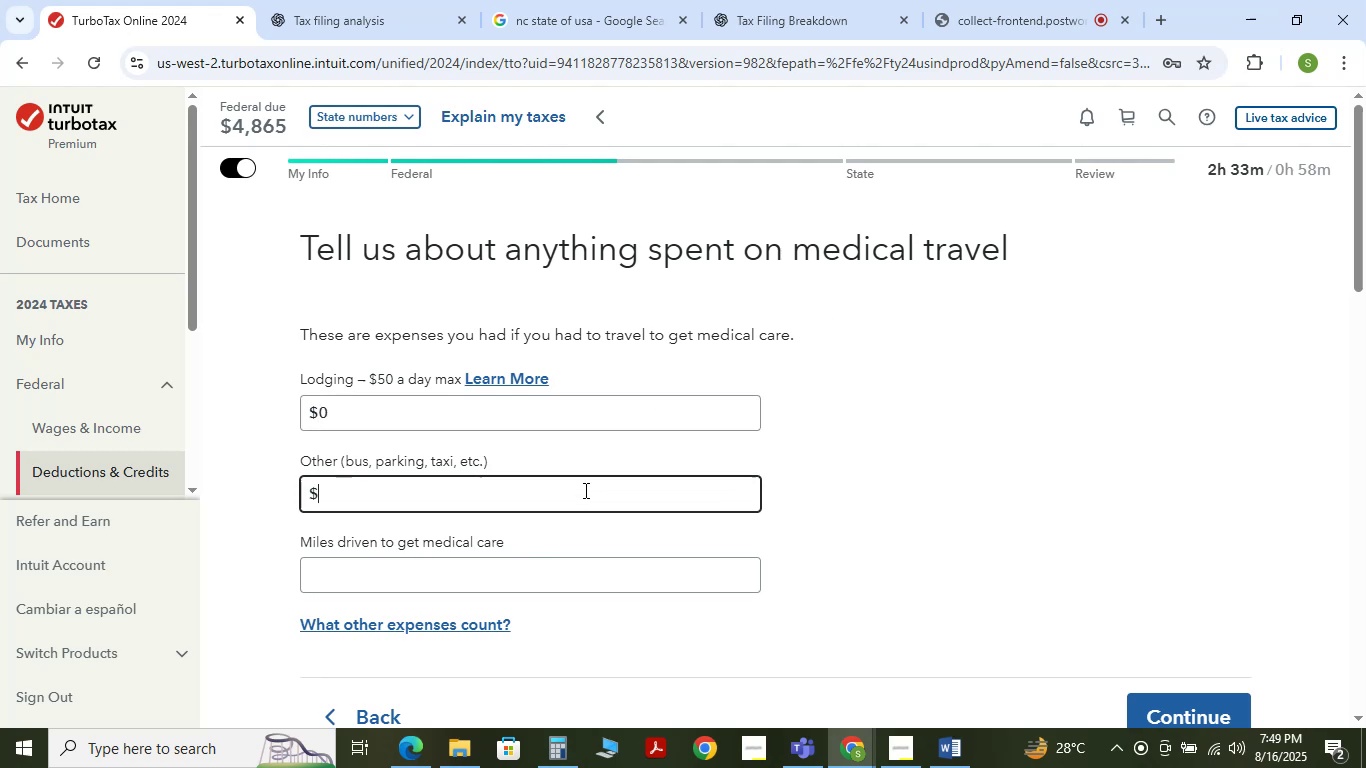 
key(Numpad0)
 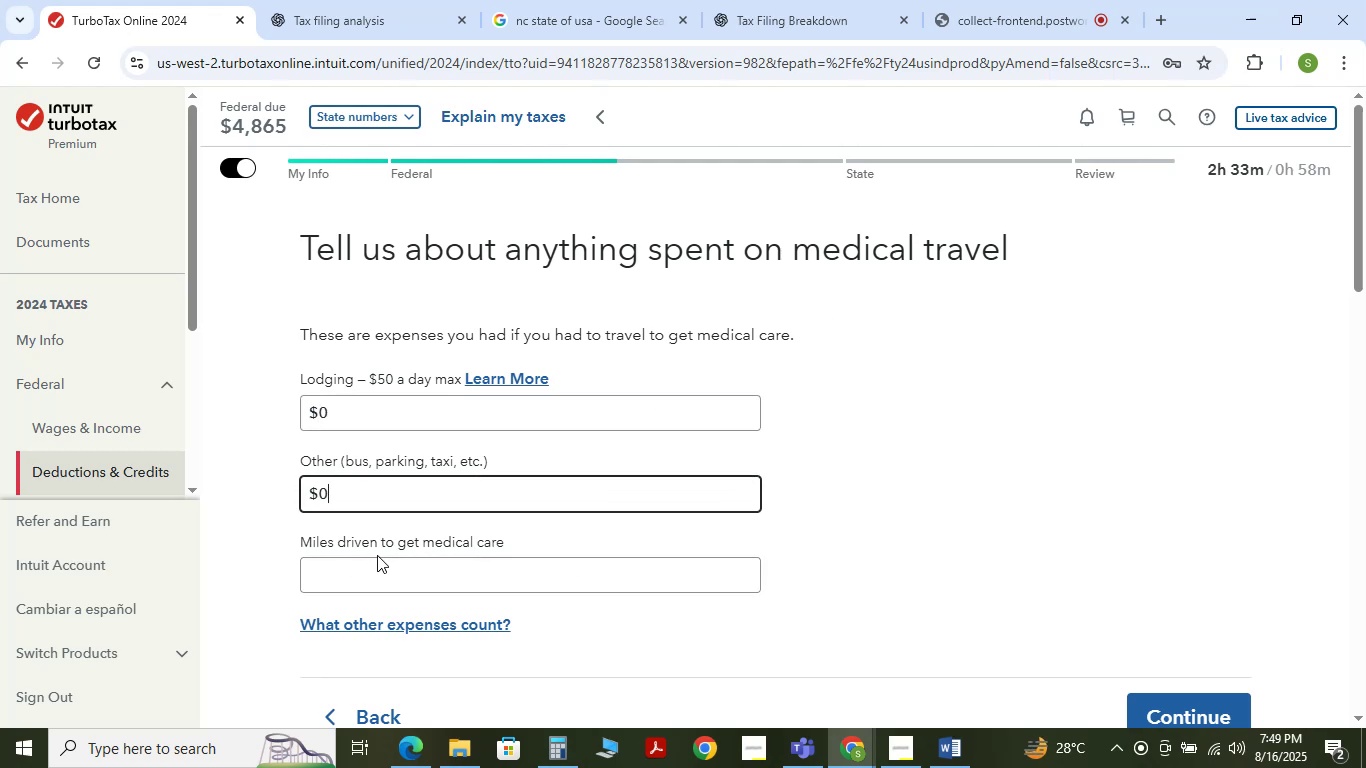 
wait(7.21)
 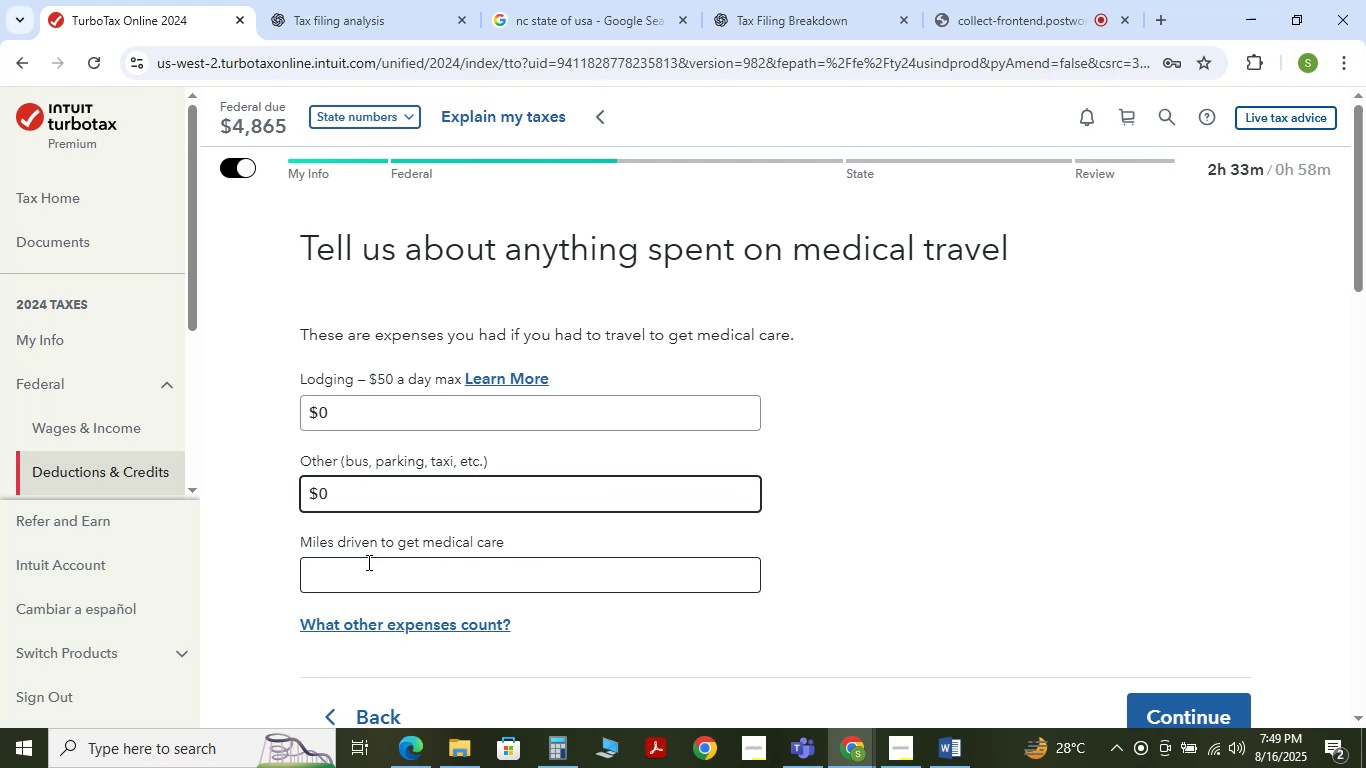 
left_click([446, 569])
 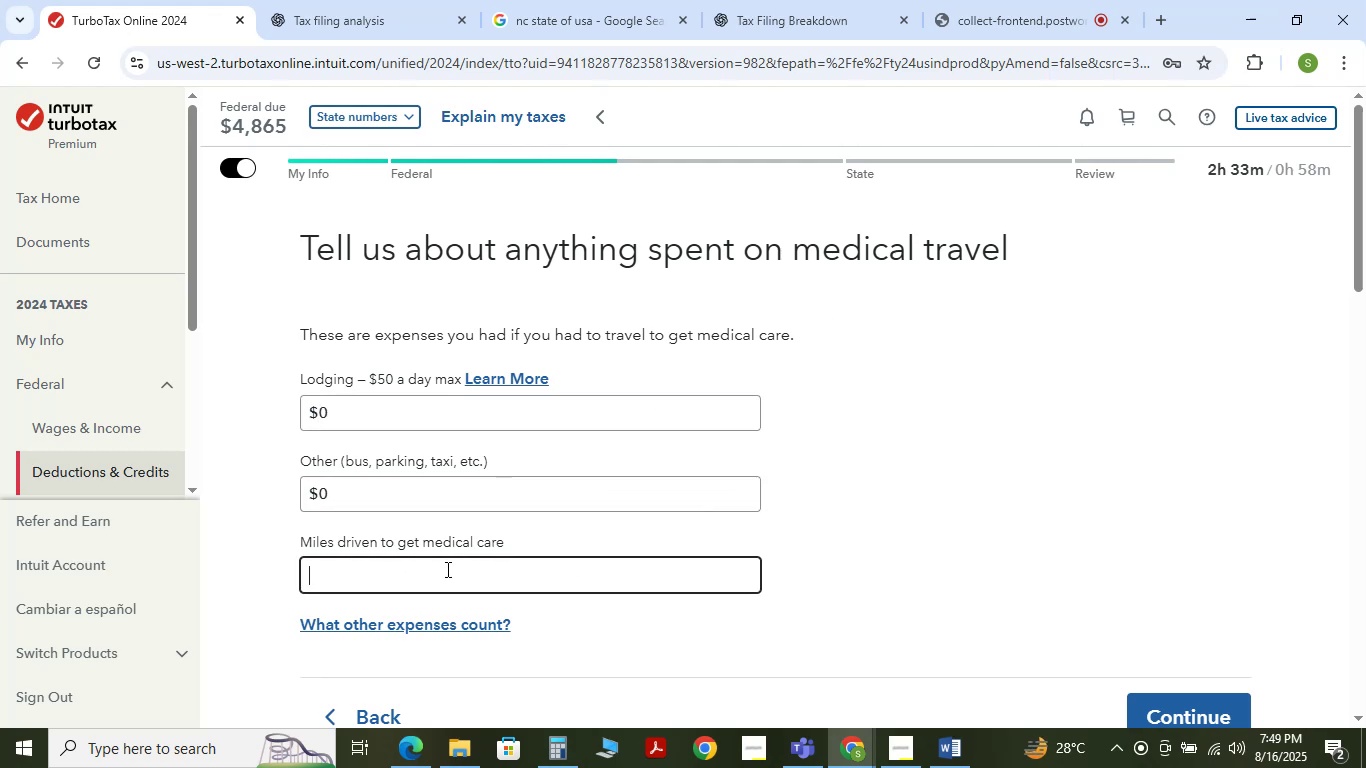 
key(Numpad0)
 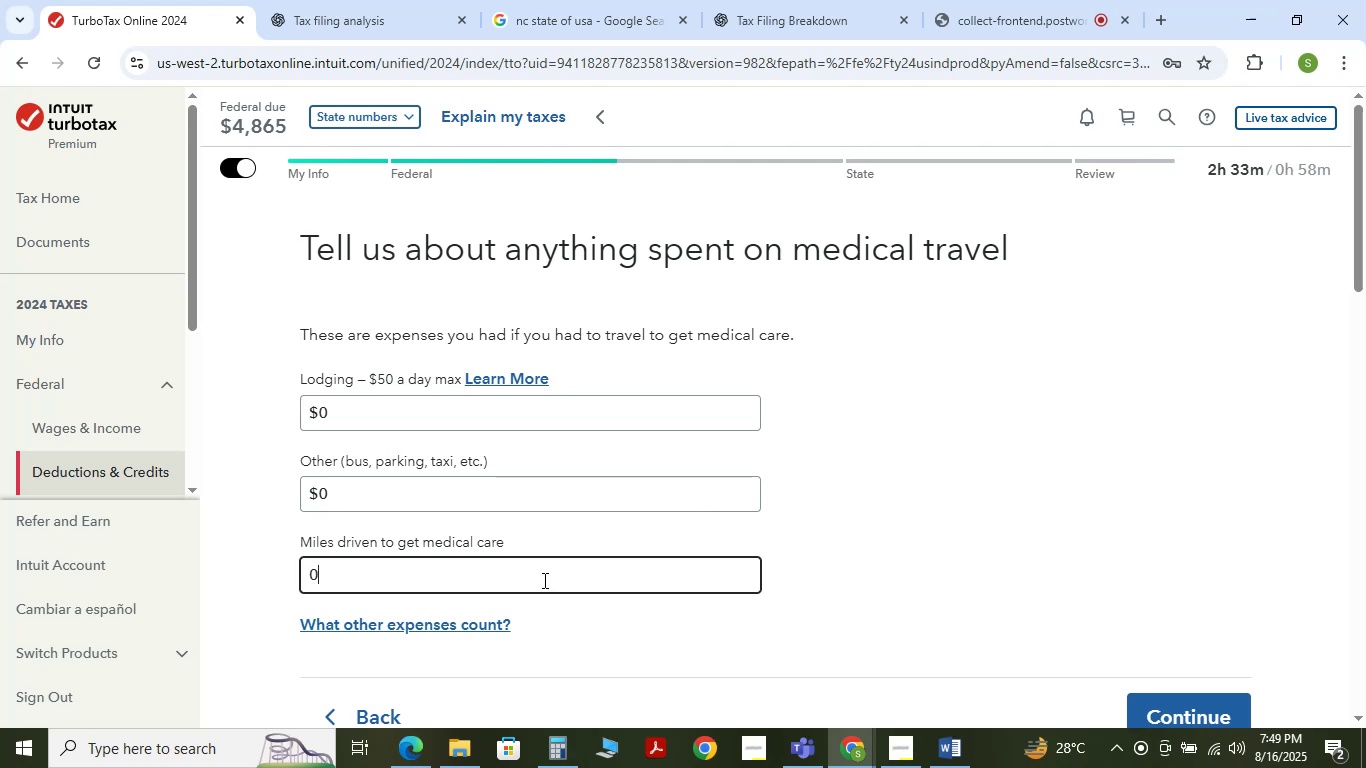 
scroll: coordinate [1032, 630], scroll_direction: down, amount: 2.0
 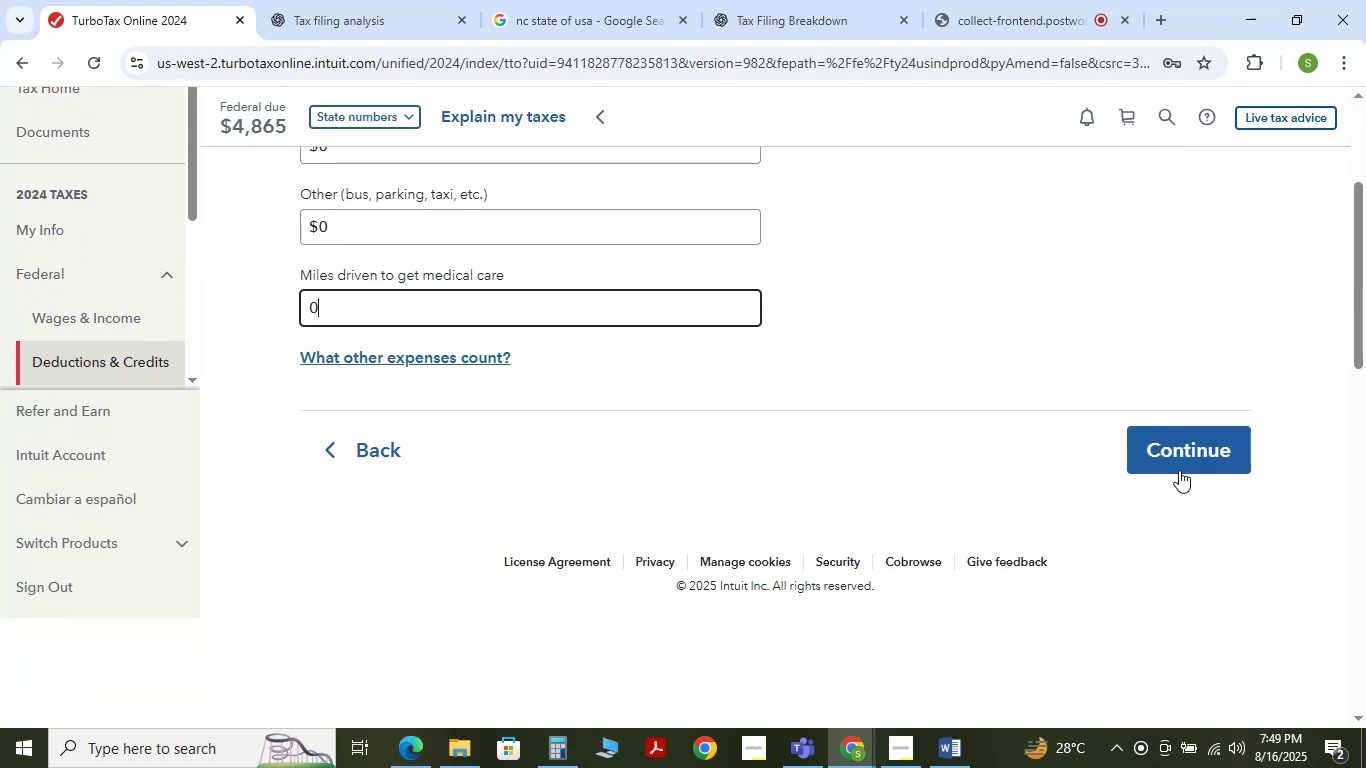 
left_click([1178, 460])
 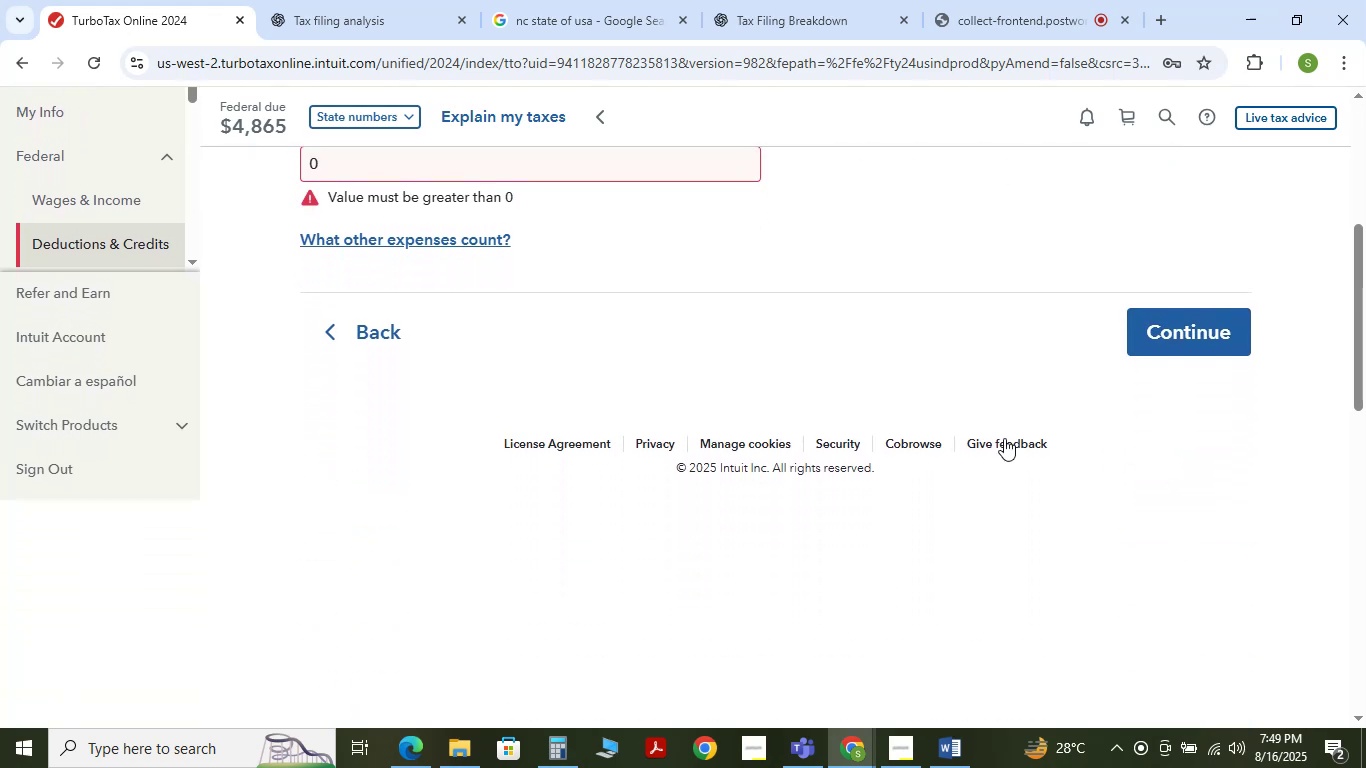 
scroll: coordinate [900, 420], scroll_direction: up, amount: 2.0
 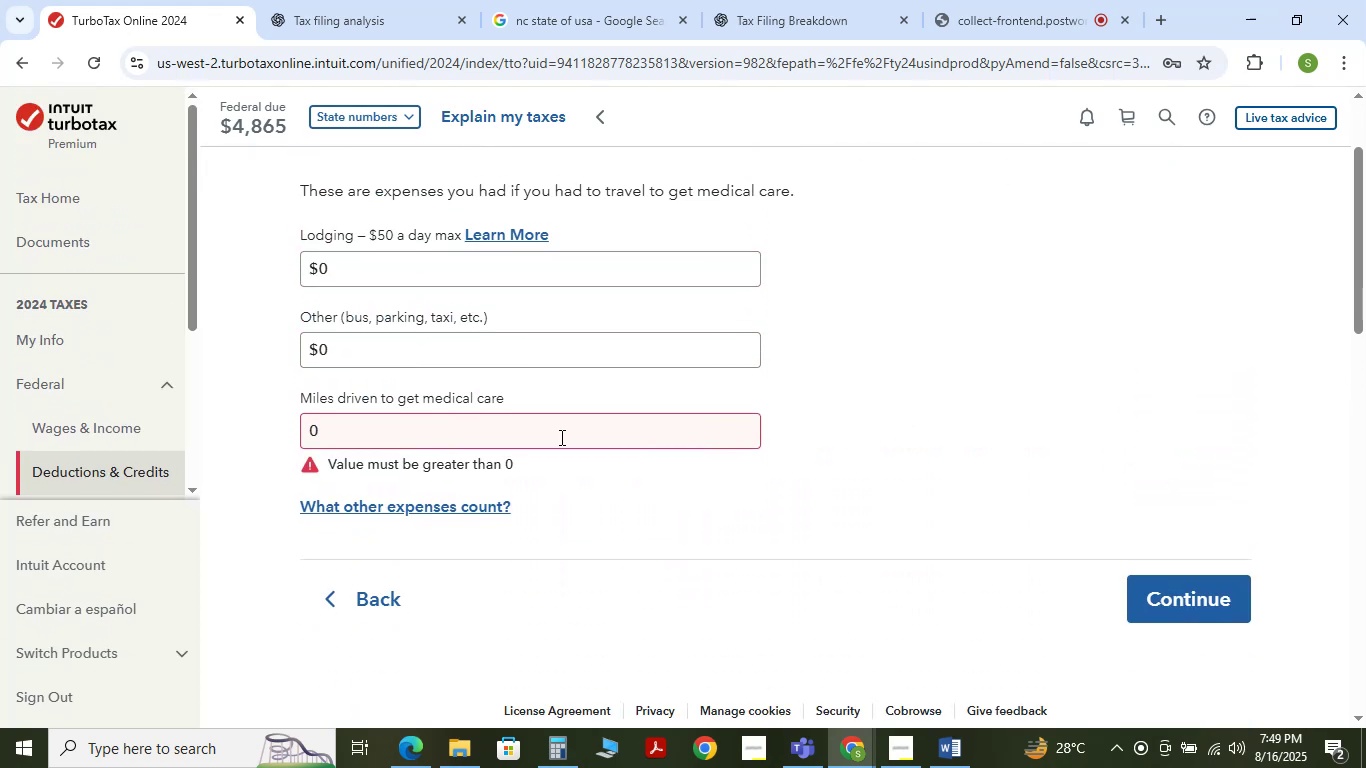 
double_click([560, 437])
 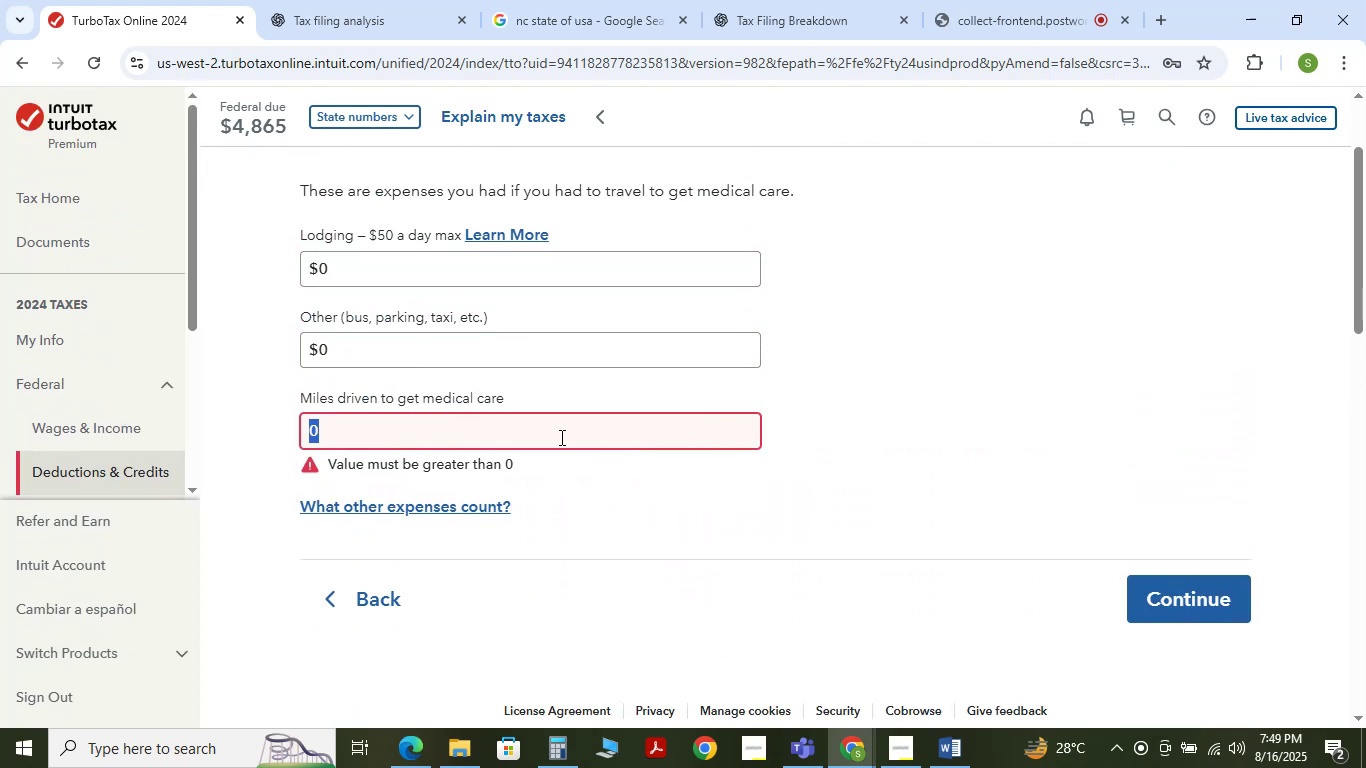 
triple_click([560, 437])
 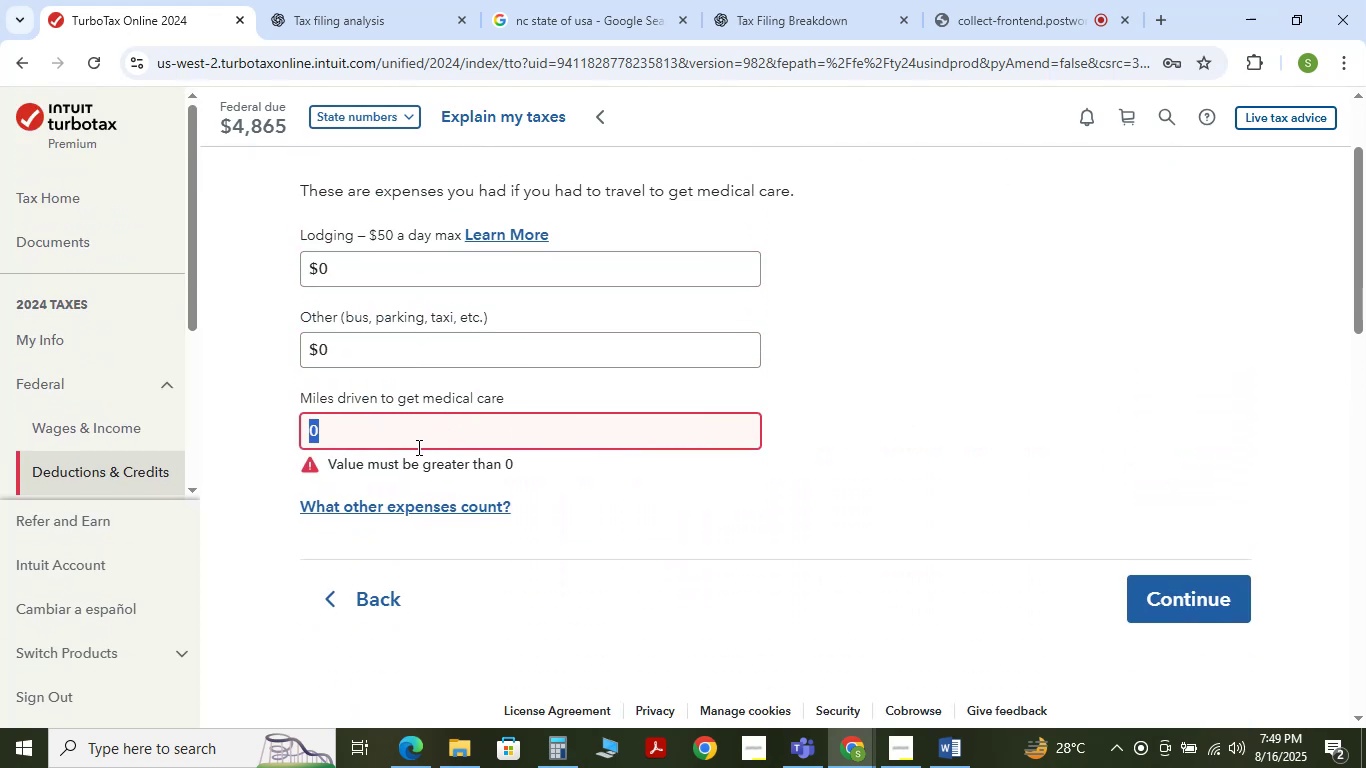 
wait(6.05)
 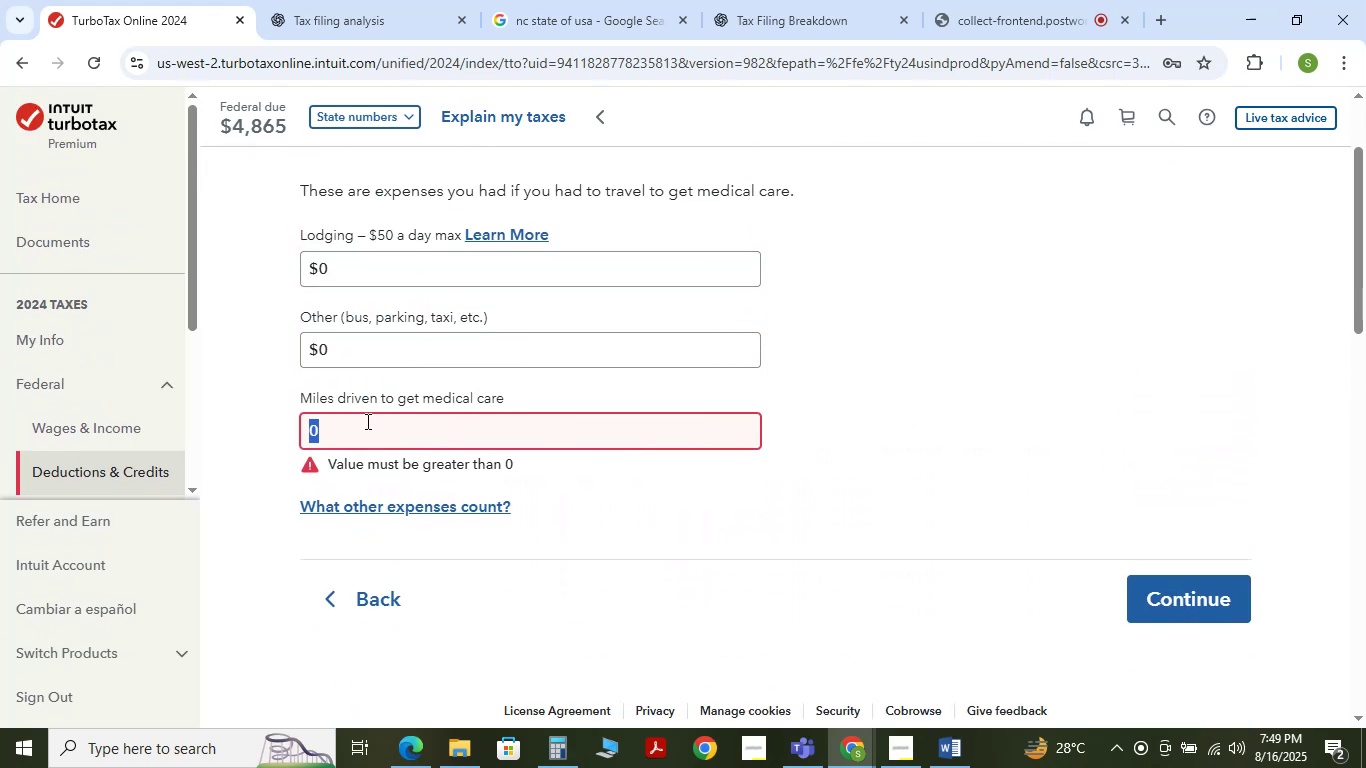 
key(Numpad1)
 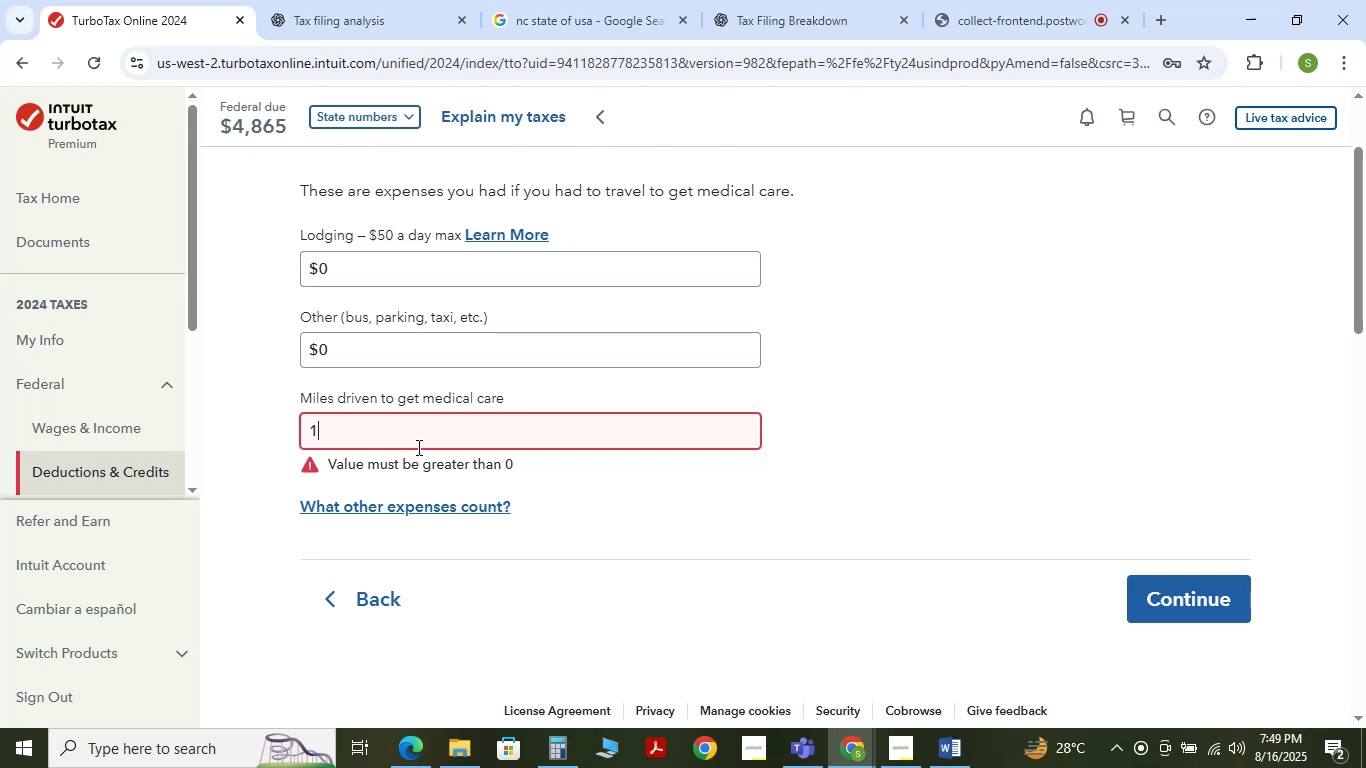 
key(Backspace)
 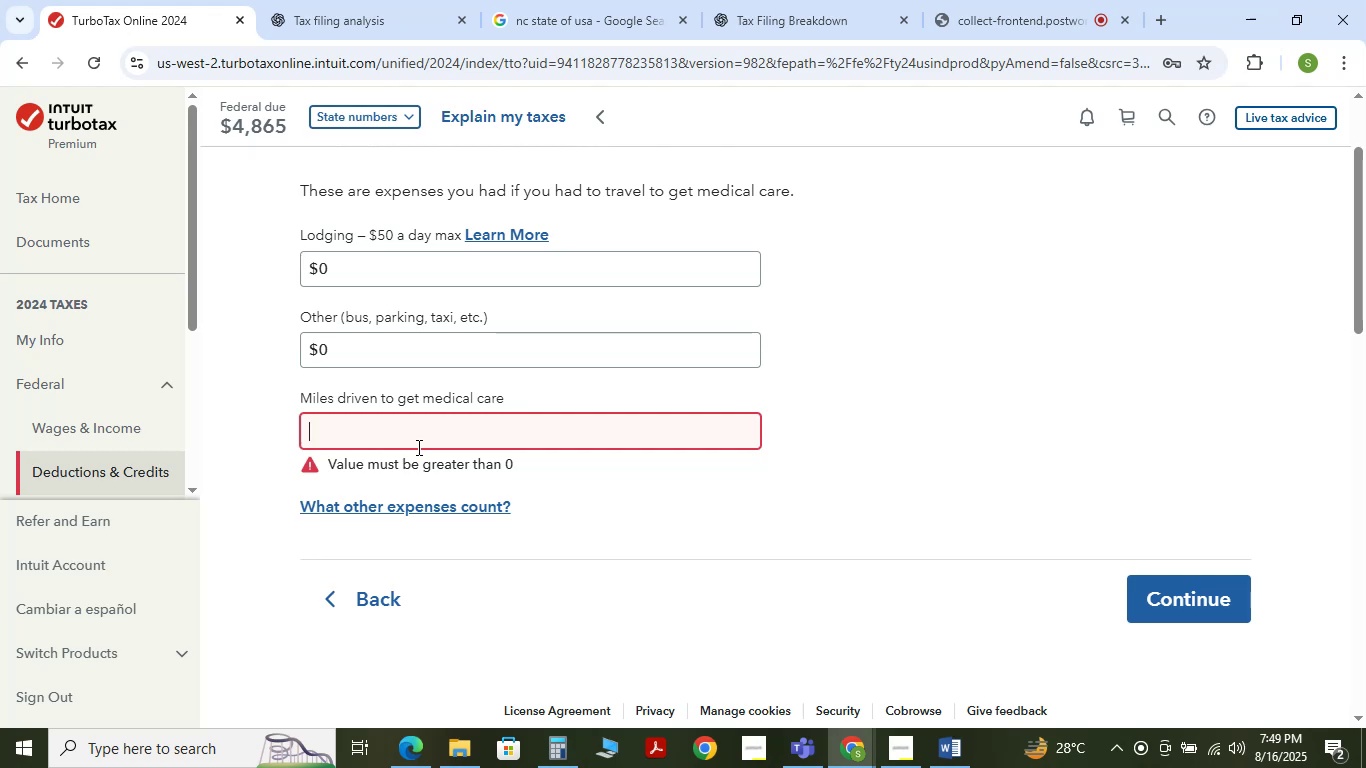 
key(Numpad2)
 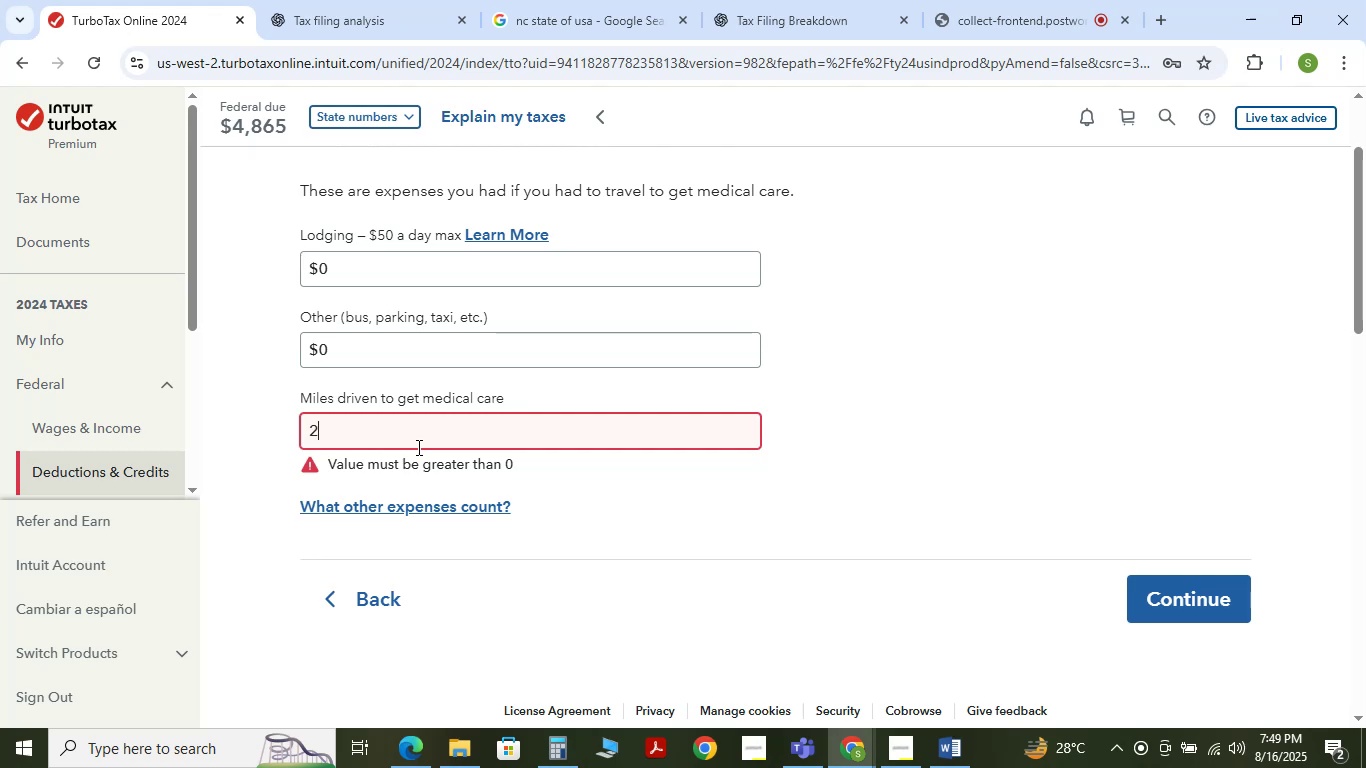 
key(Numpad0)
 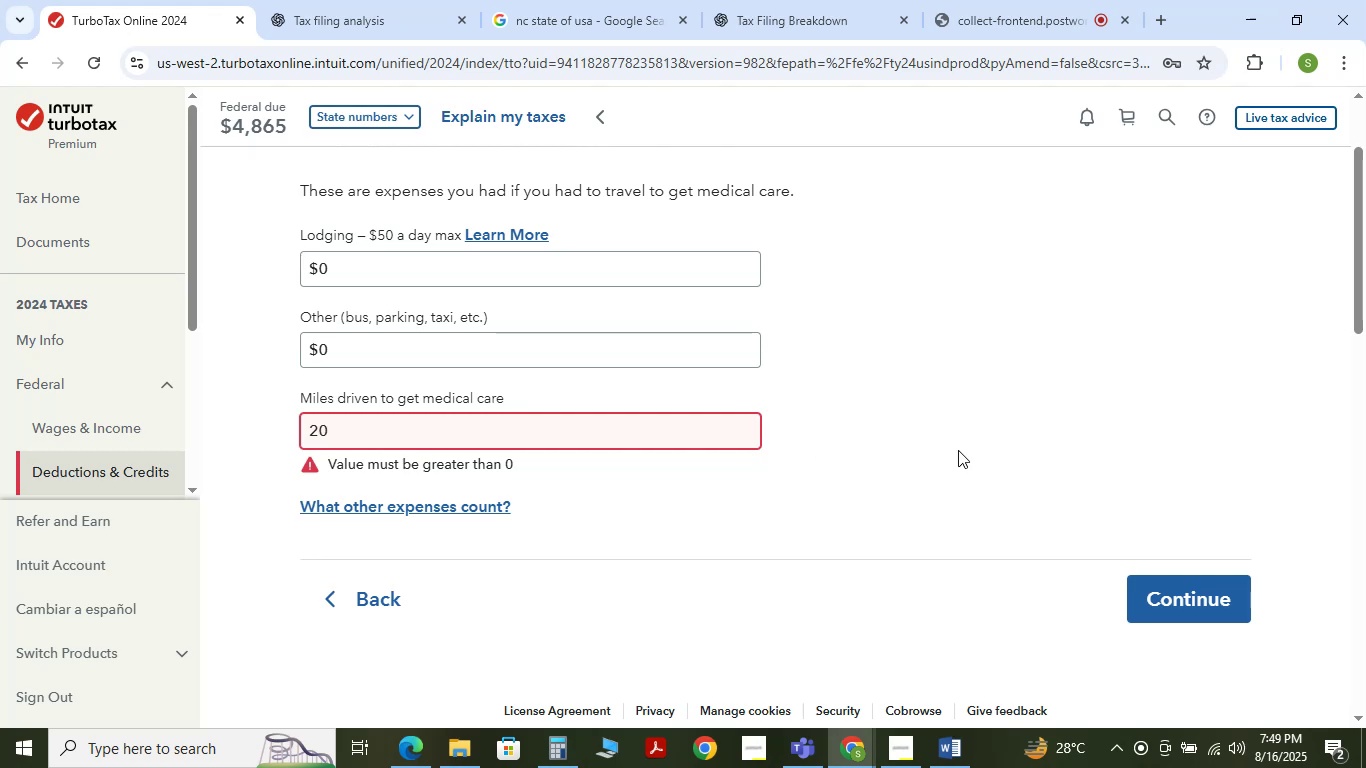 
left_click([958, 450])
 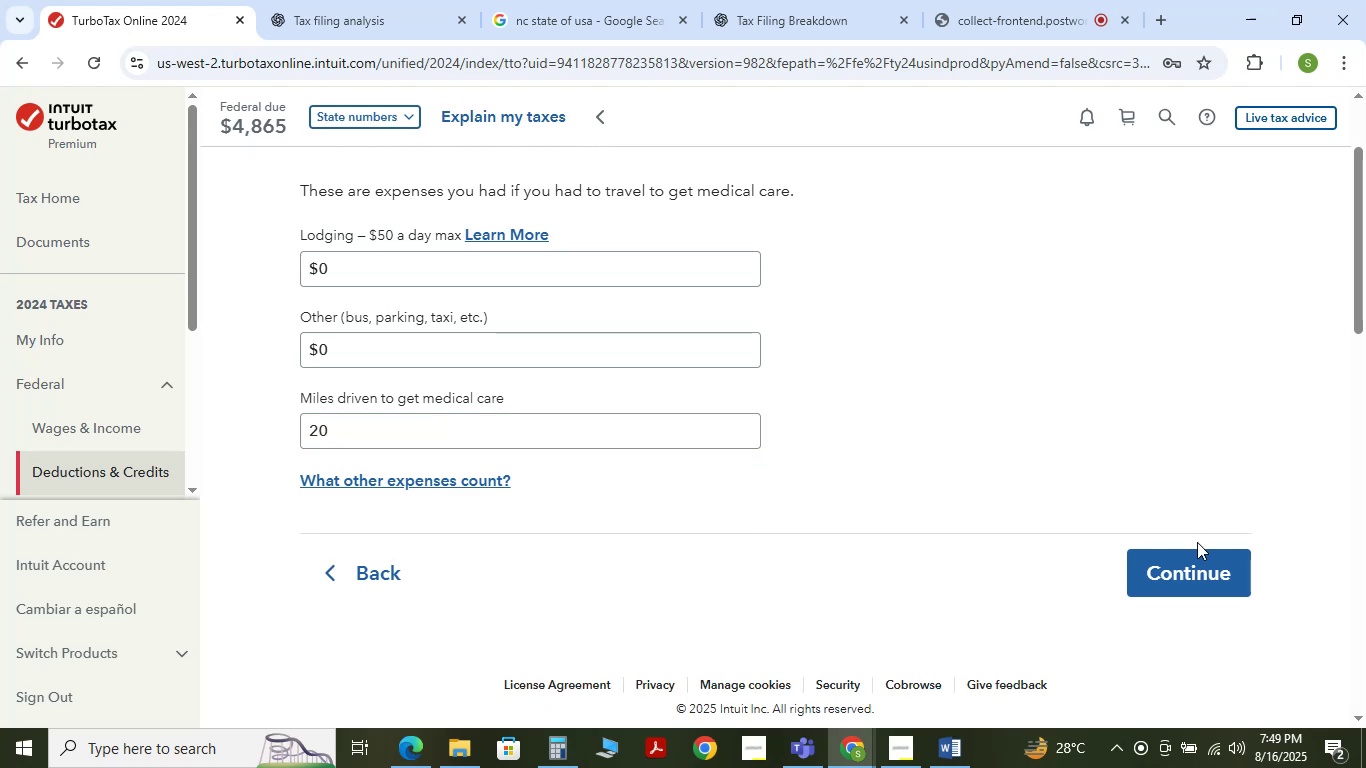 
left_click([1196, 554])
 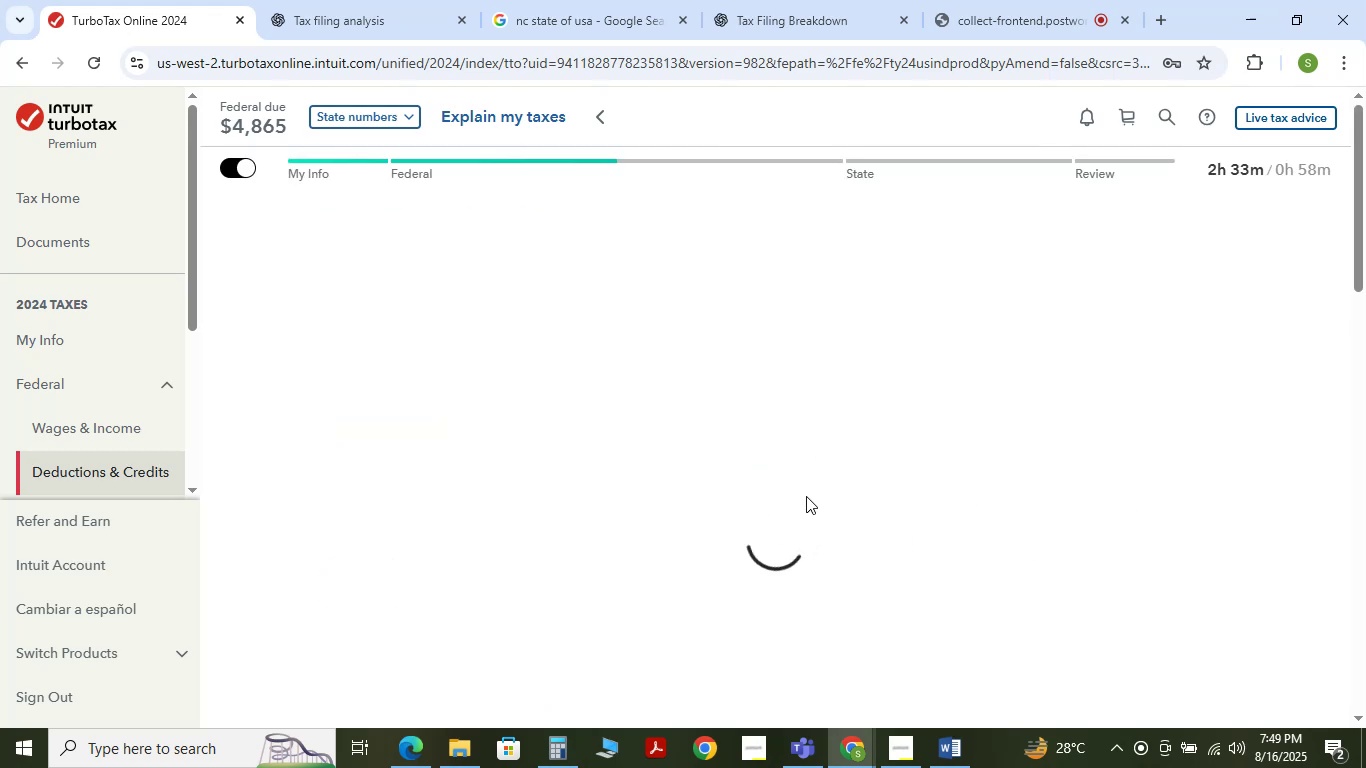 
scroll: coordinate [736, 499], scroll_direction: down, amount: 3.0
 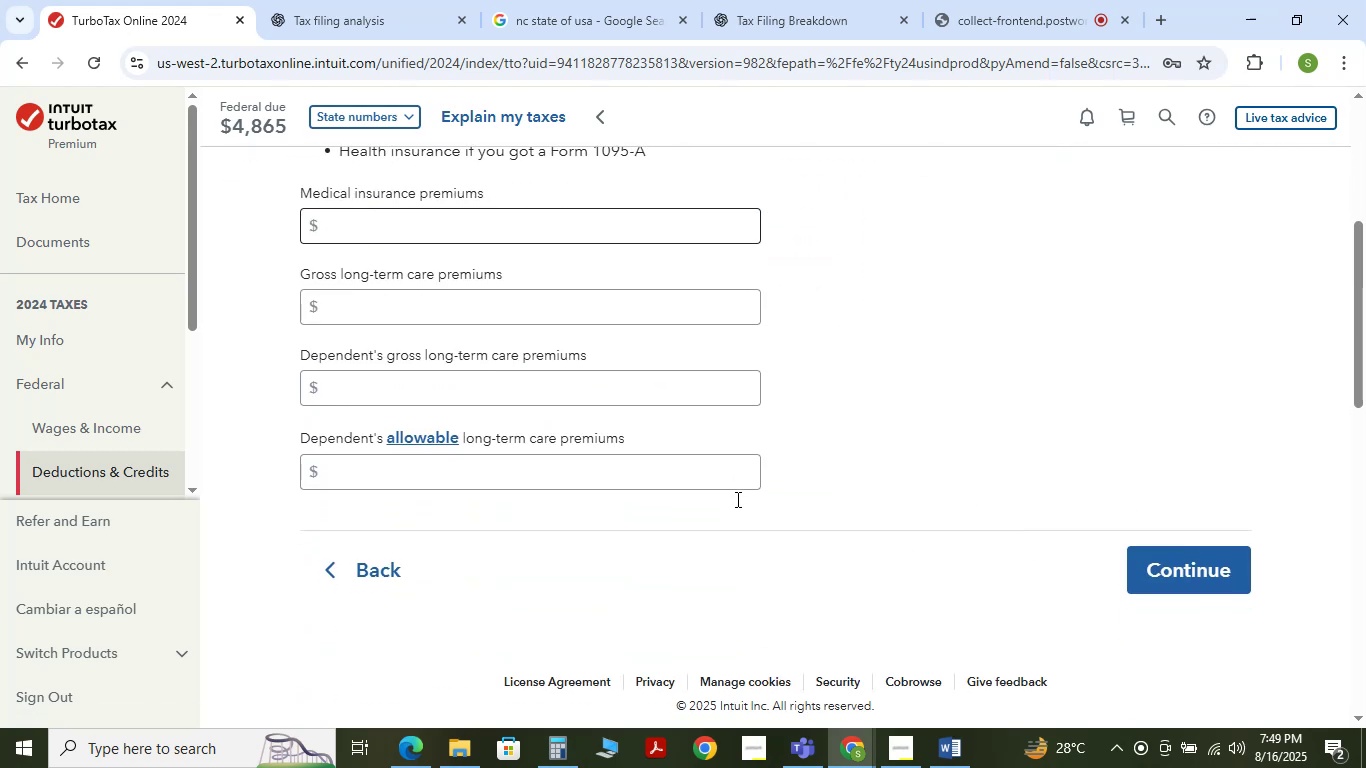 
scroll: coordinate [736, 499], scroll_direction: up, amount: 1.0
 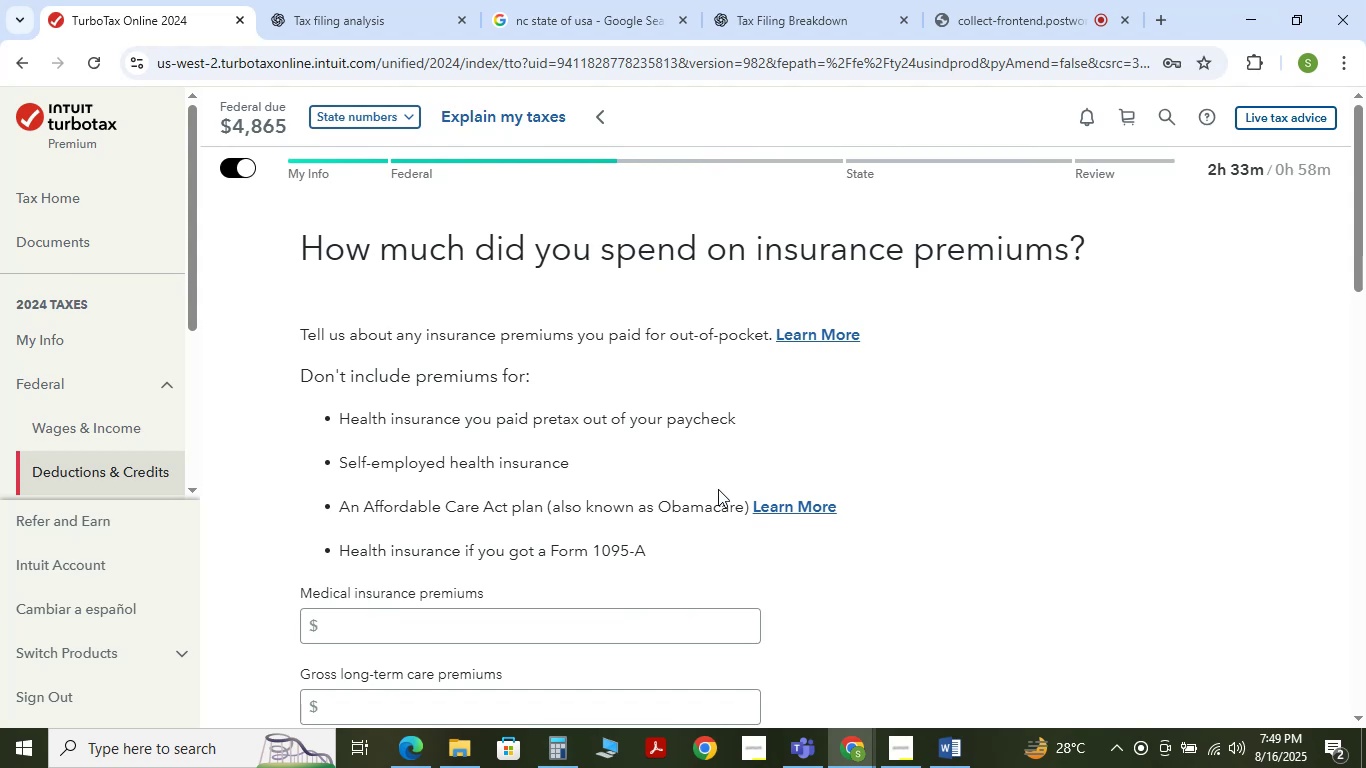 
left_click_drag(start_coordinate=[492, 397], to_coordinate=[510, 389])
 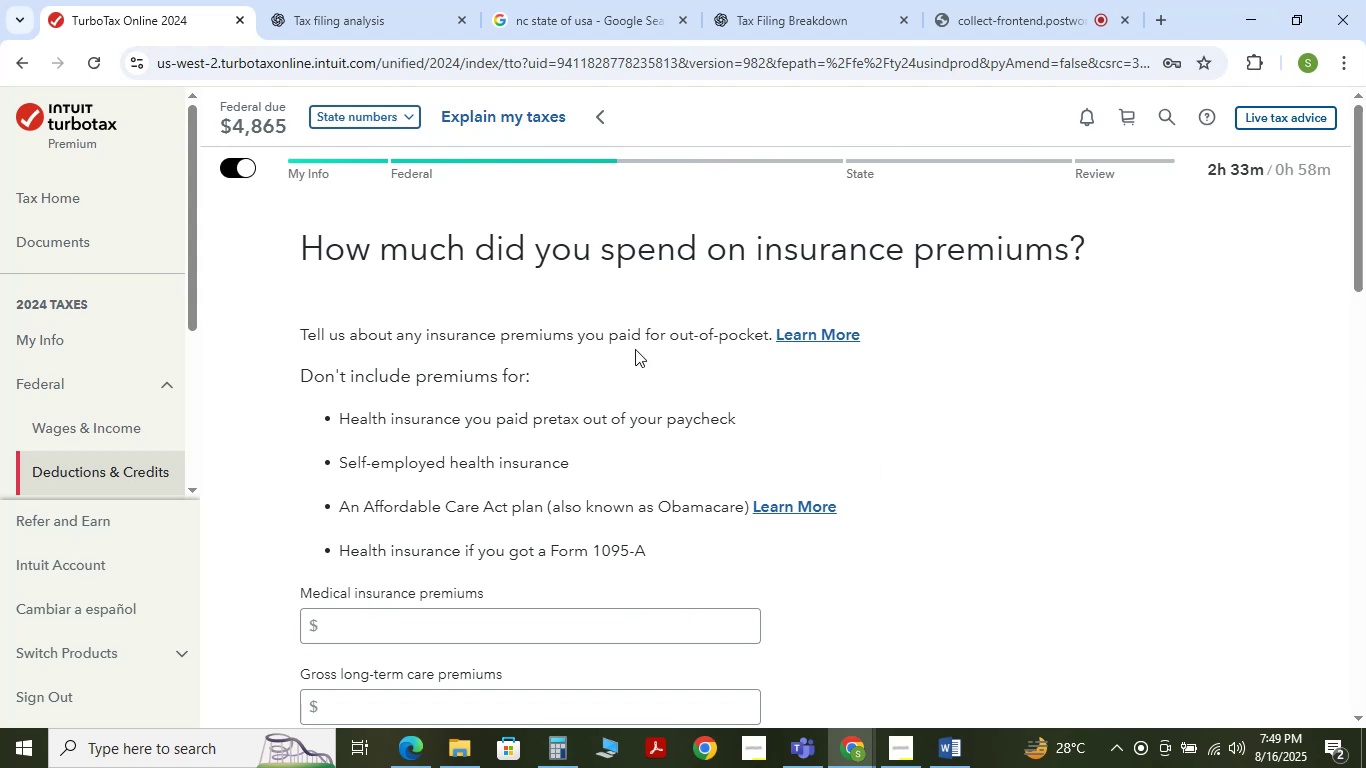 
scroll: coordinate [446, 591], scroll_direction: down, amount: 2.0
 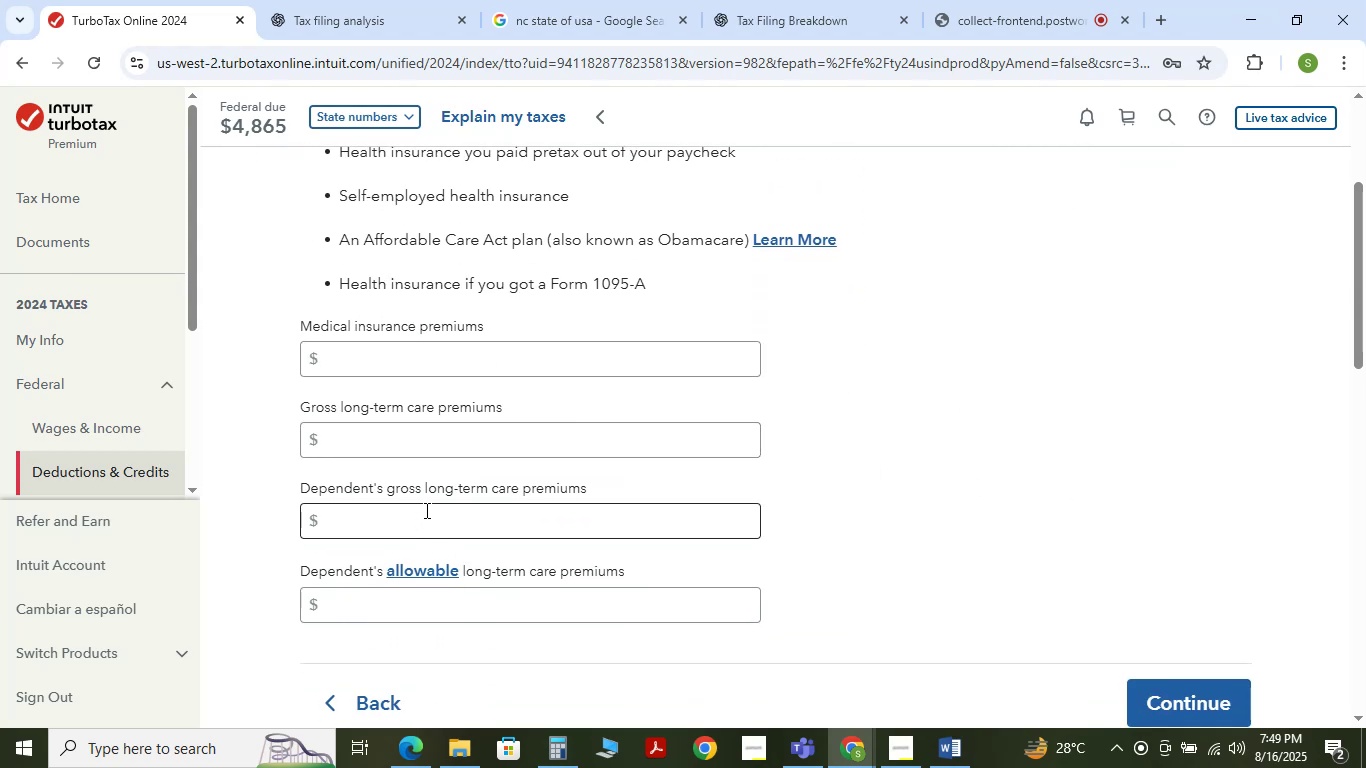 
scroll: coordinate [425, 510], scroll_direction: up, amount: 1.0
 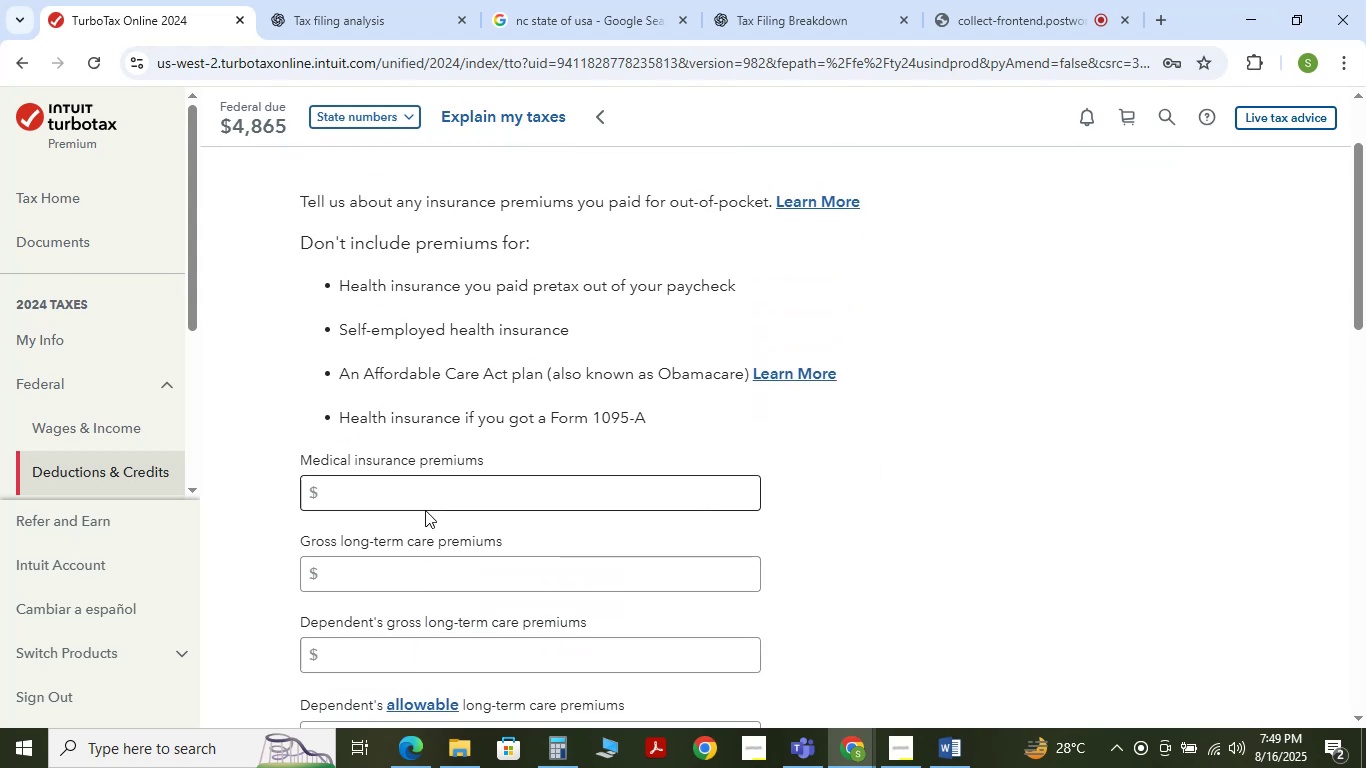 
scroll: coordinate [425, 510], scroll_direction: down, amount: 1.0
 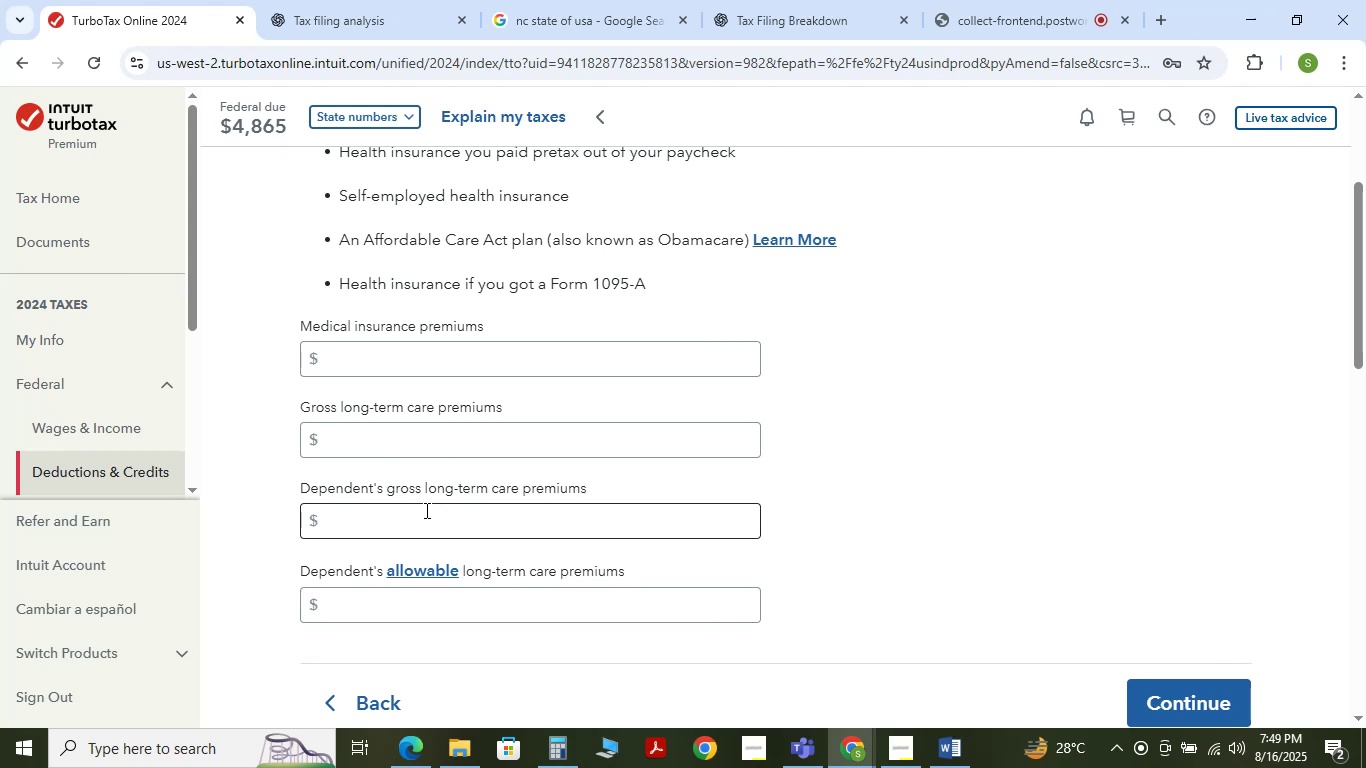 
scroll: coordinate [425, 510], scroll_direction: up, amount: 1.0
 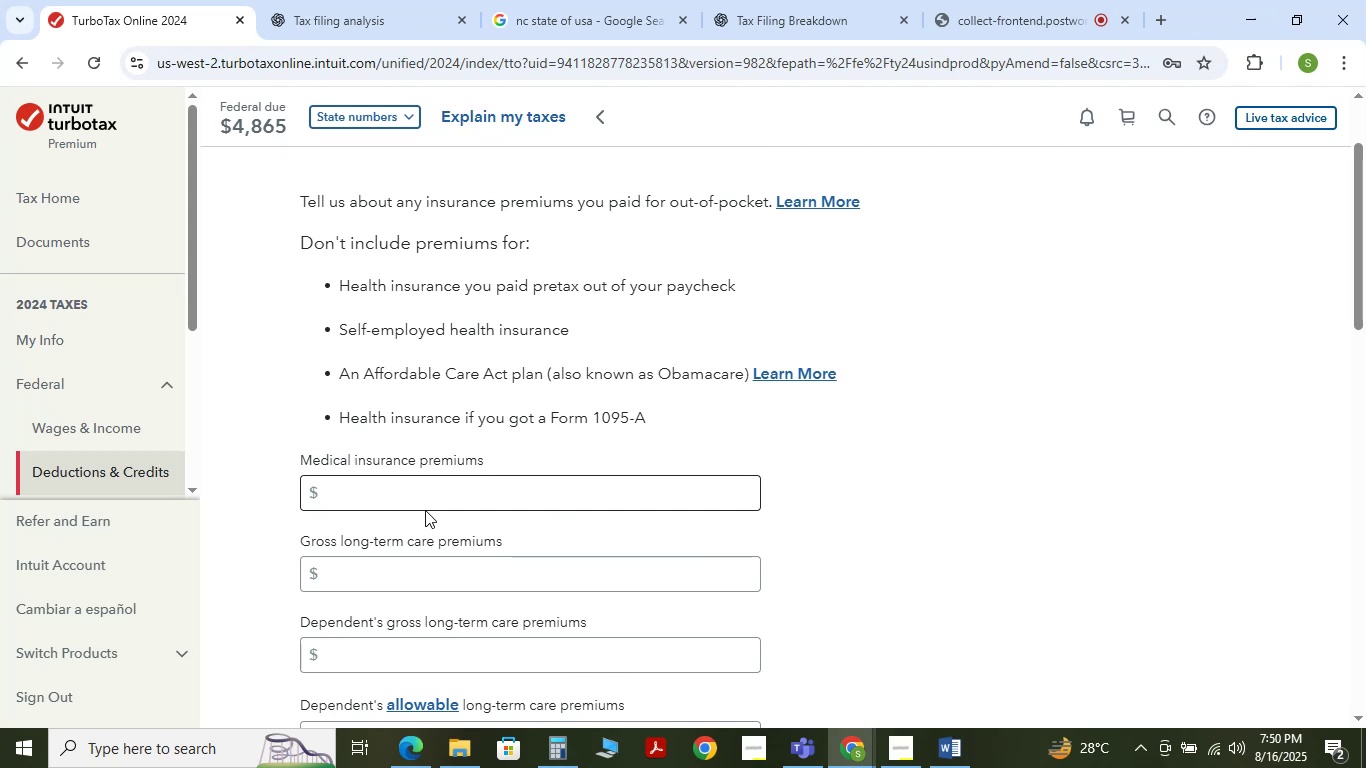 
wait(16.25)
 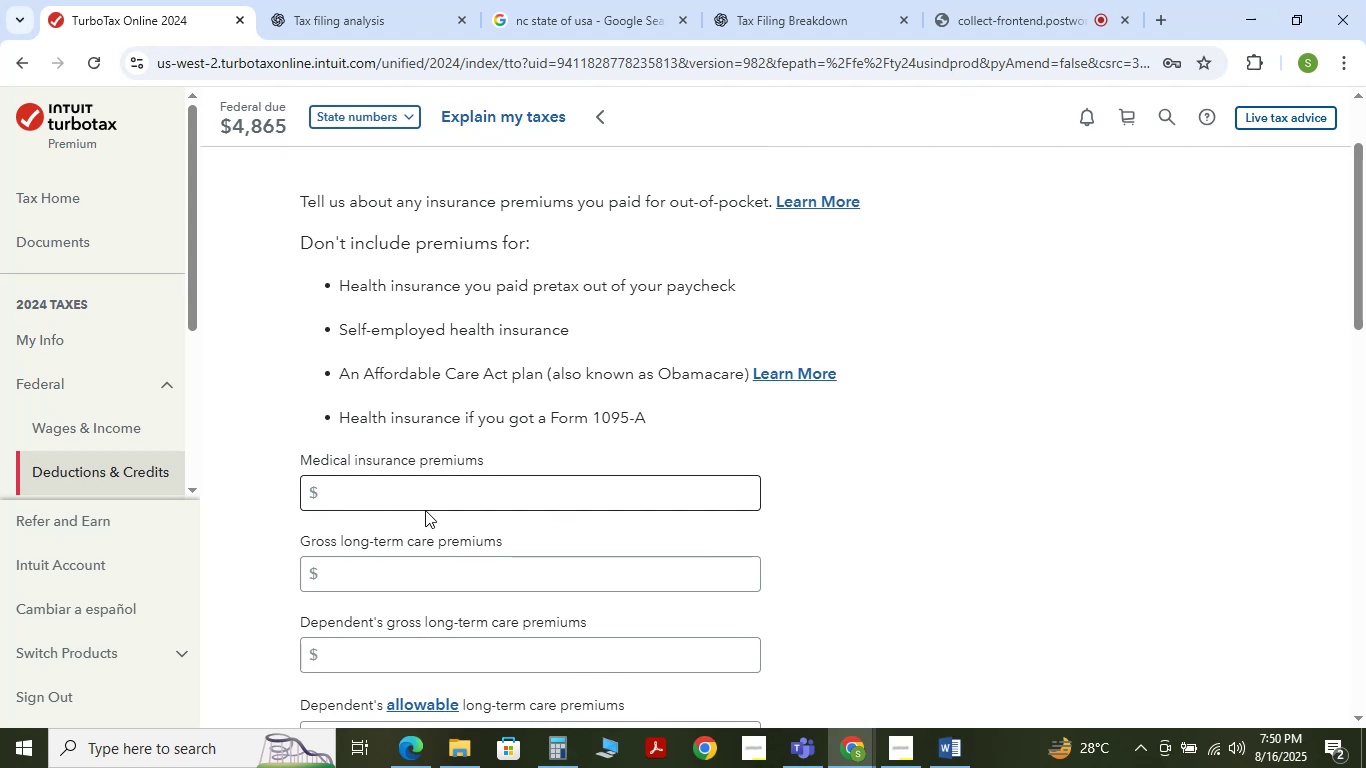 
scroll: coordinate [647, 295], scroll_direction: down, amount: 2.0
 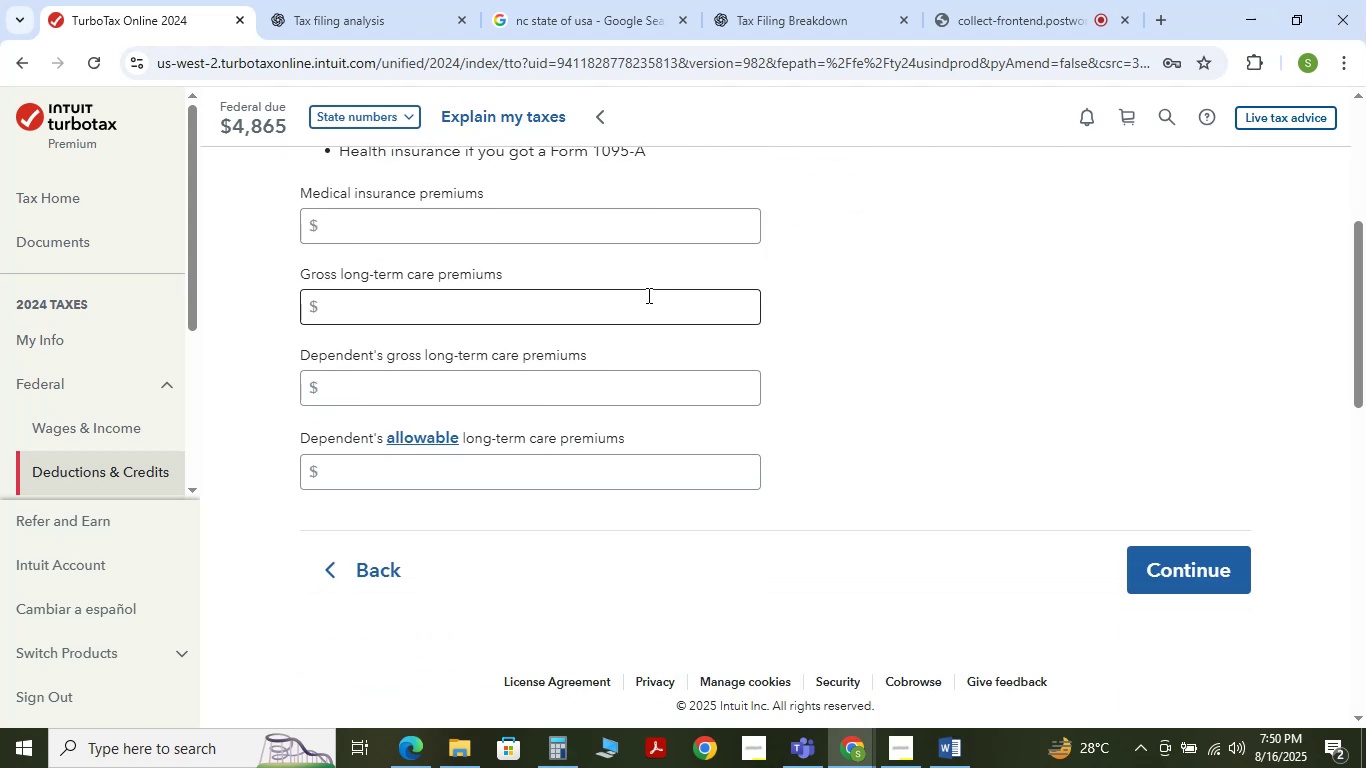 
scroll: coordinate [647, 295], scroll_direction: up, amount: 2.0
 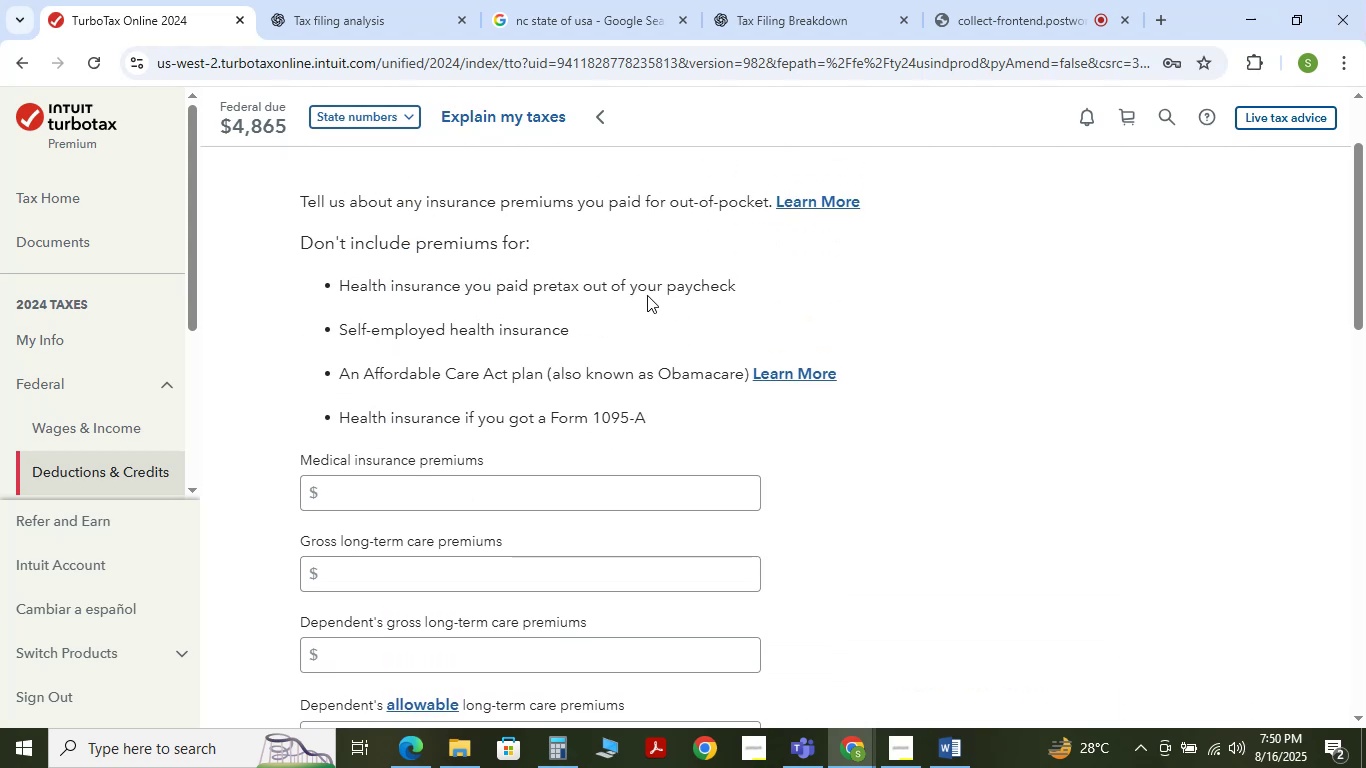 
scroll: coordinate [647, 295], scroll_direction: down, amount: 1.0
 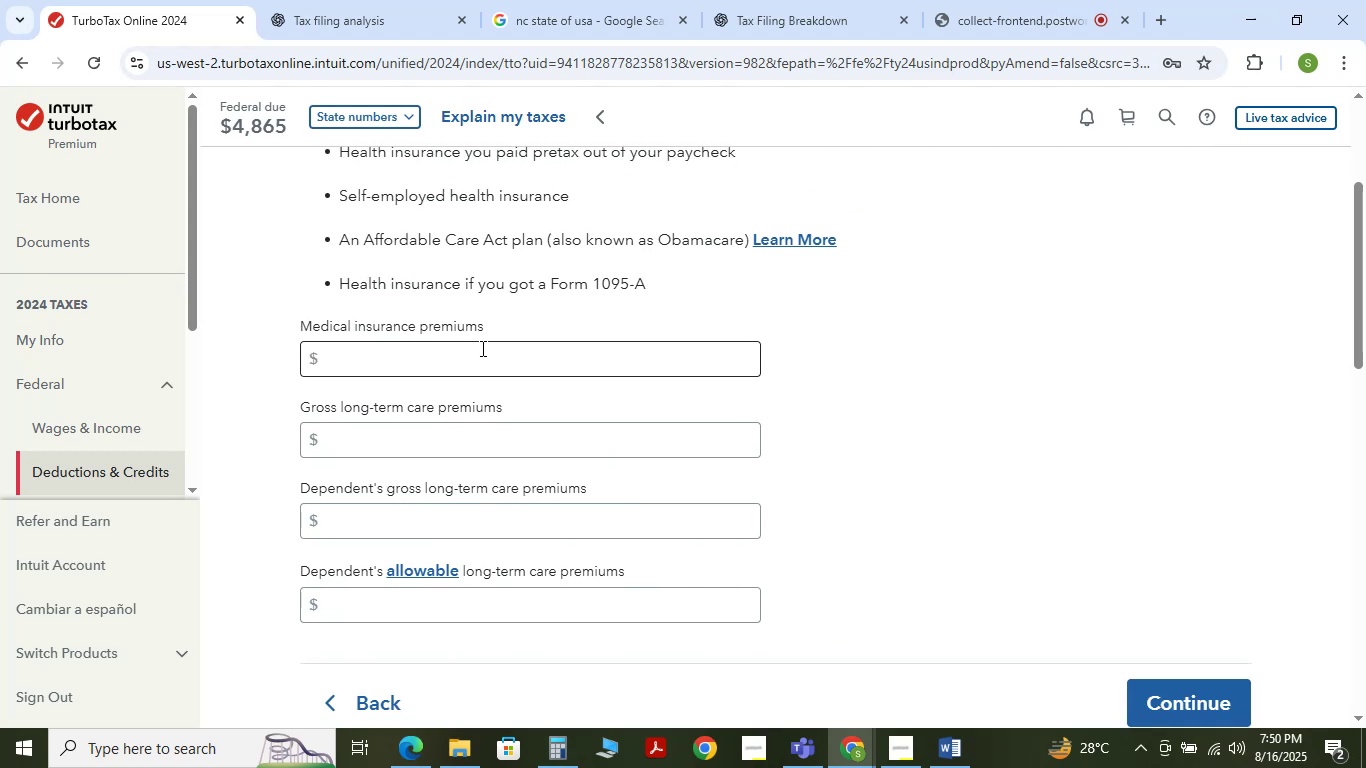 
scroll: coordinate [442, 340], scroll_direction: up, amount: 2.0
 